 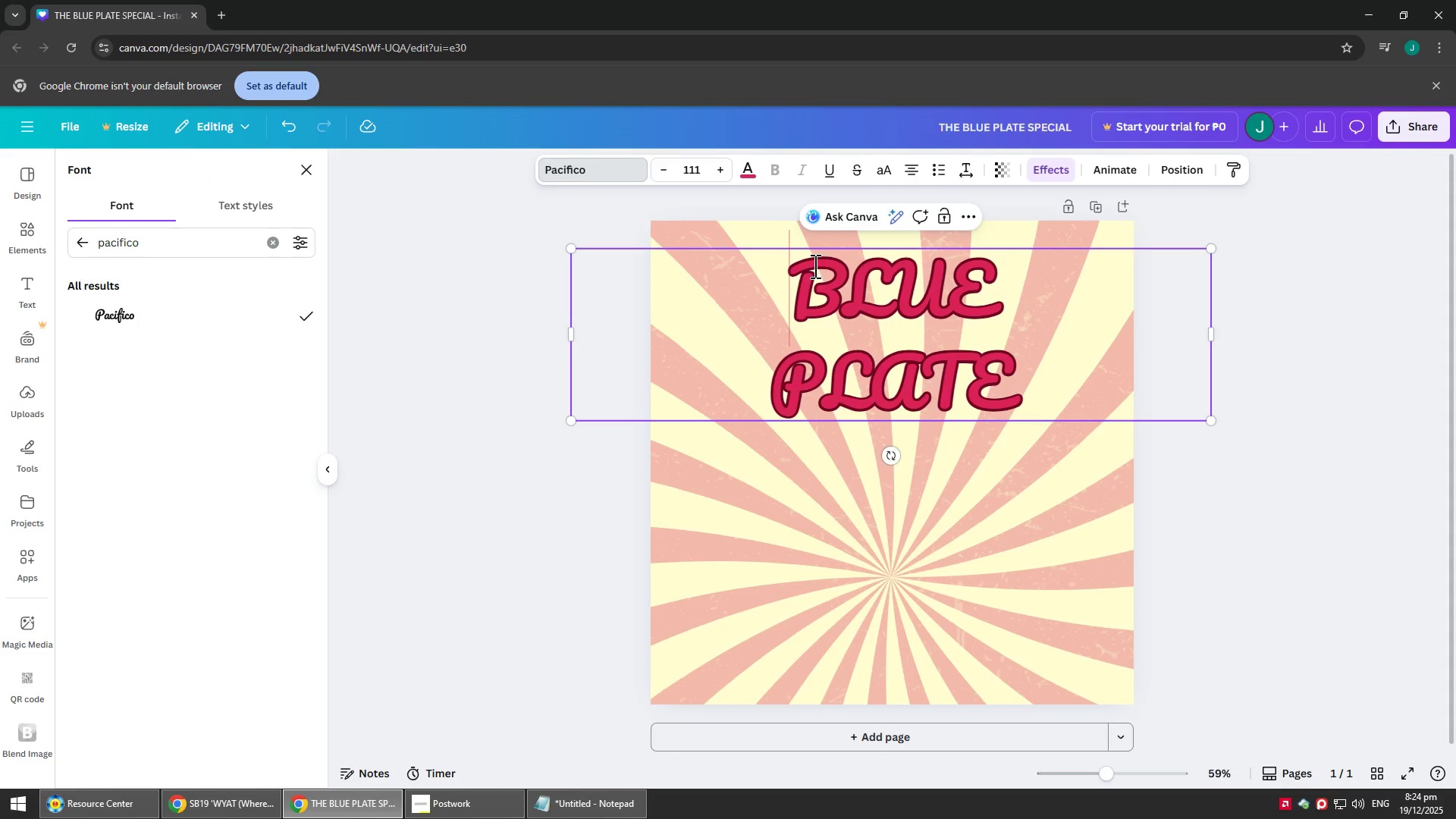 
key(Shift+Enter)
 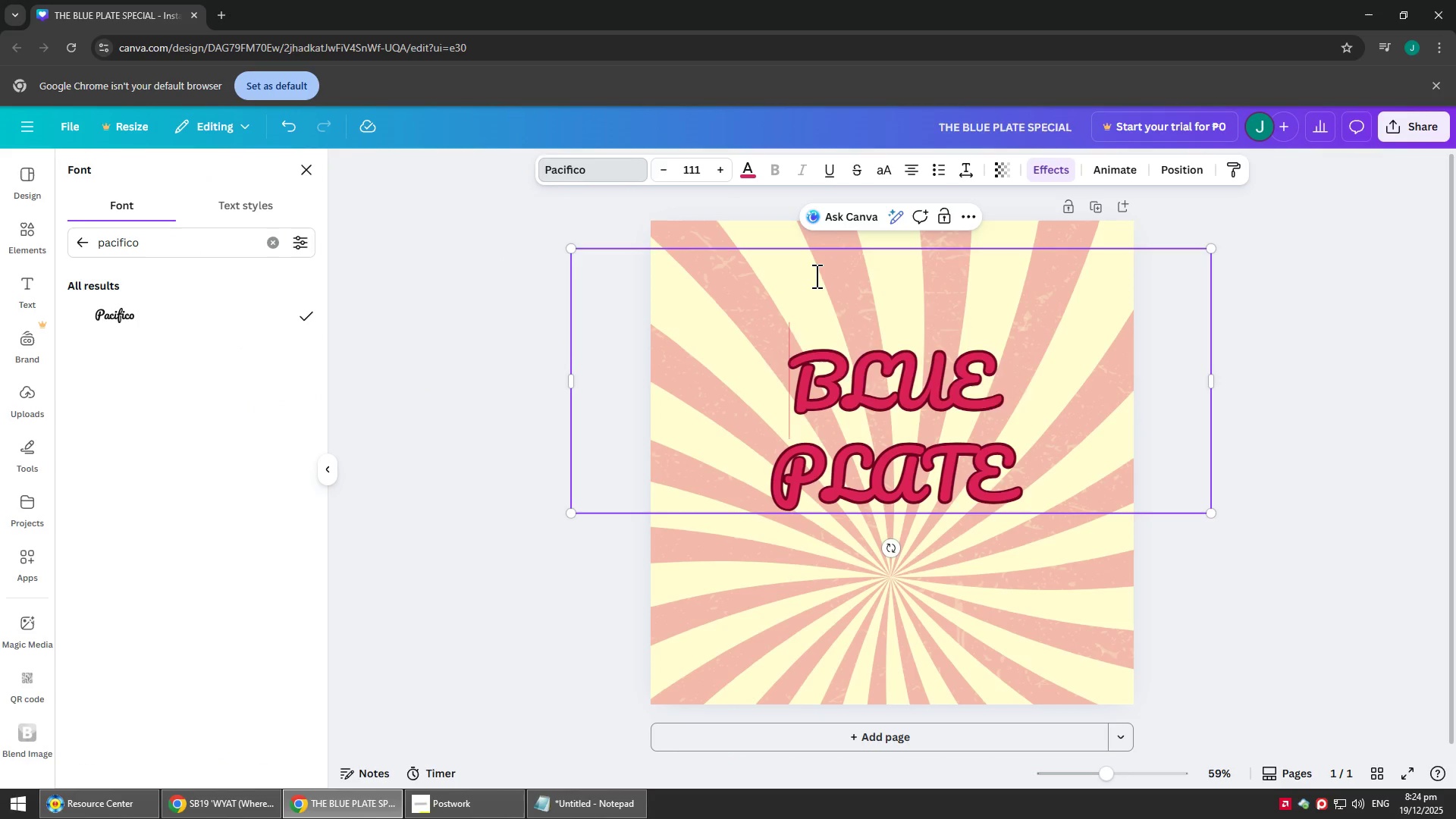 
type(THE)
 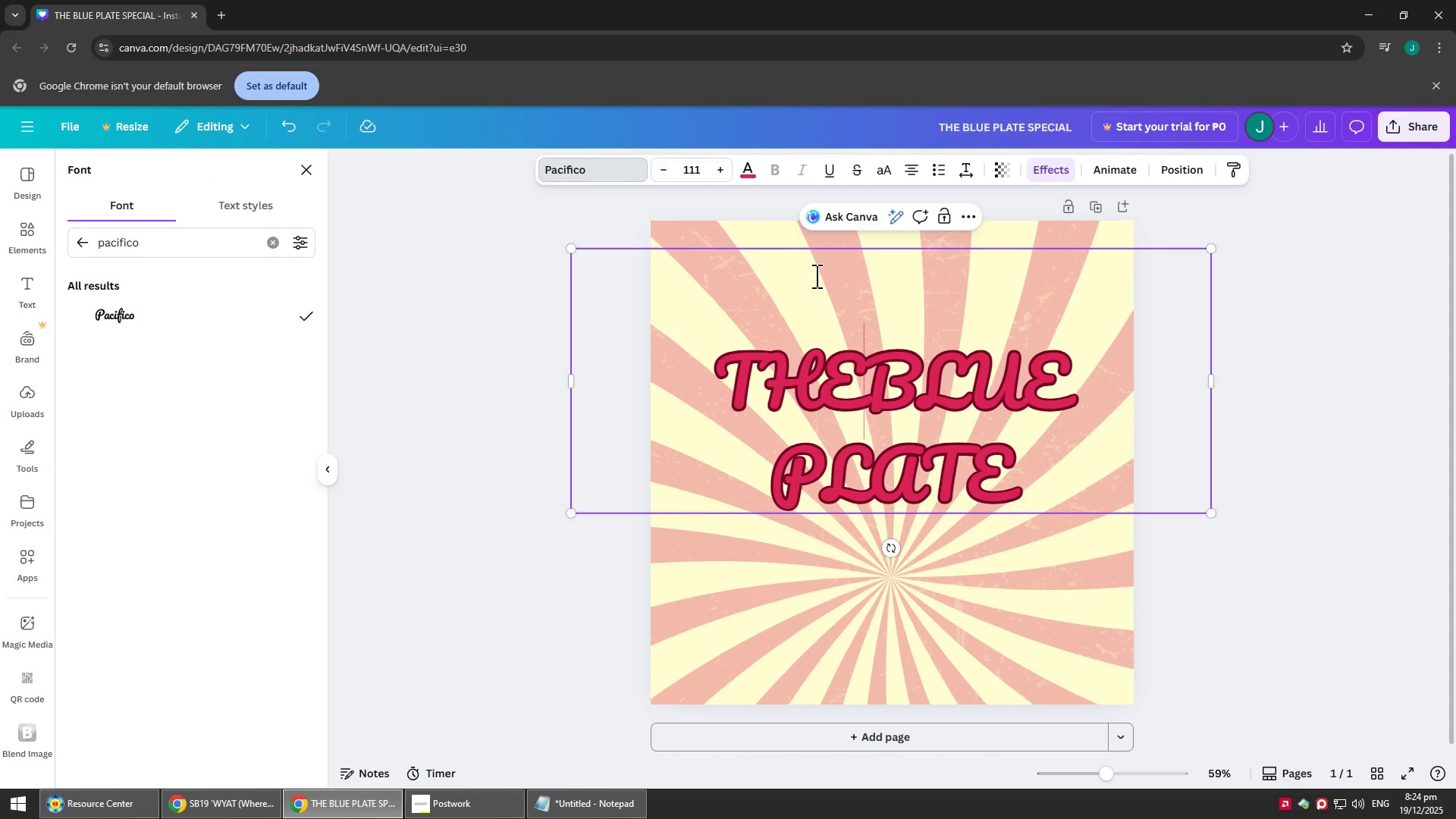 
key(Shift+Enter)
 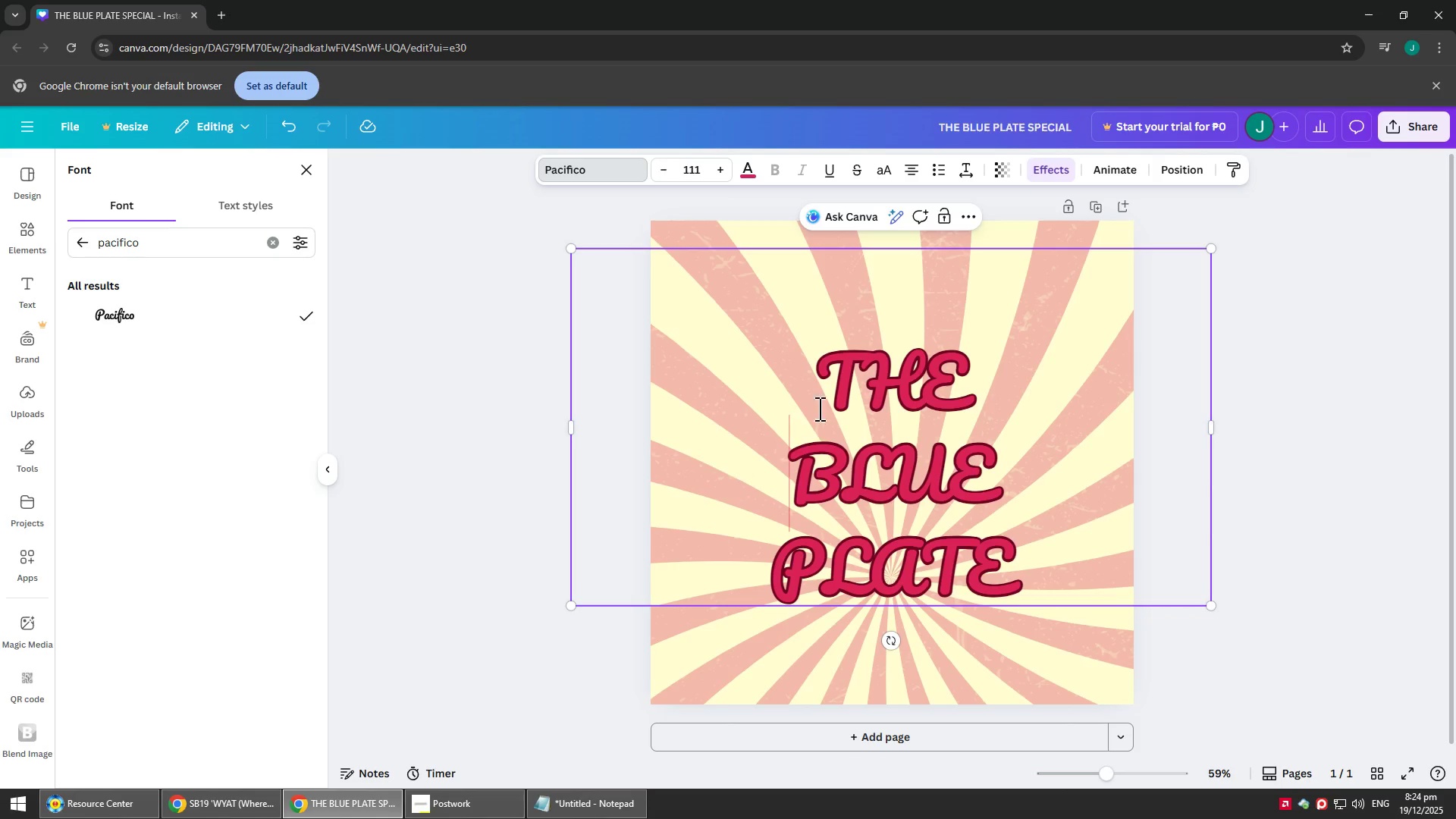 
left_click([1048, 579])
 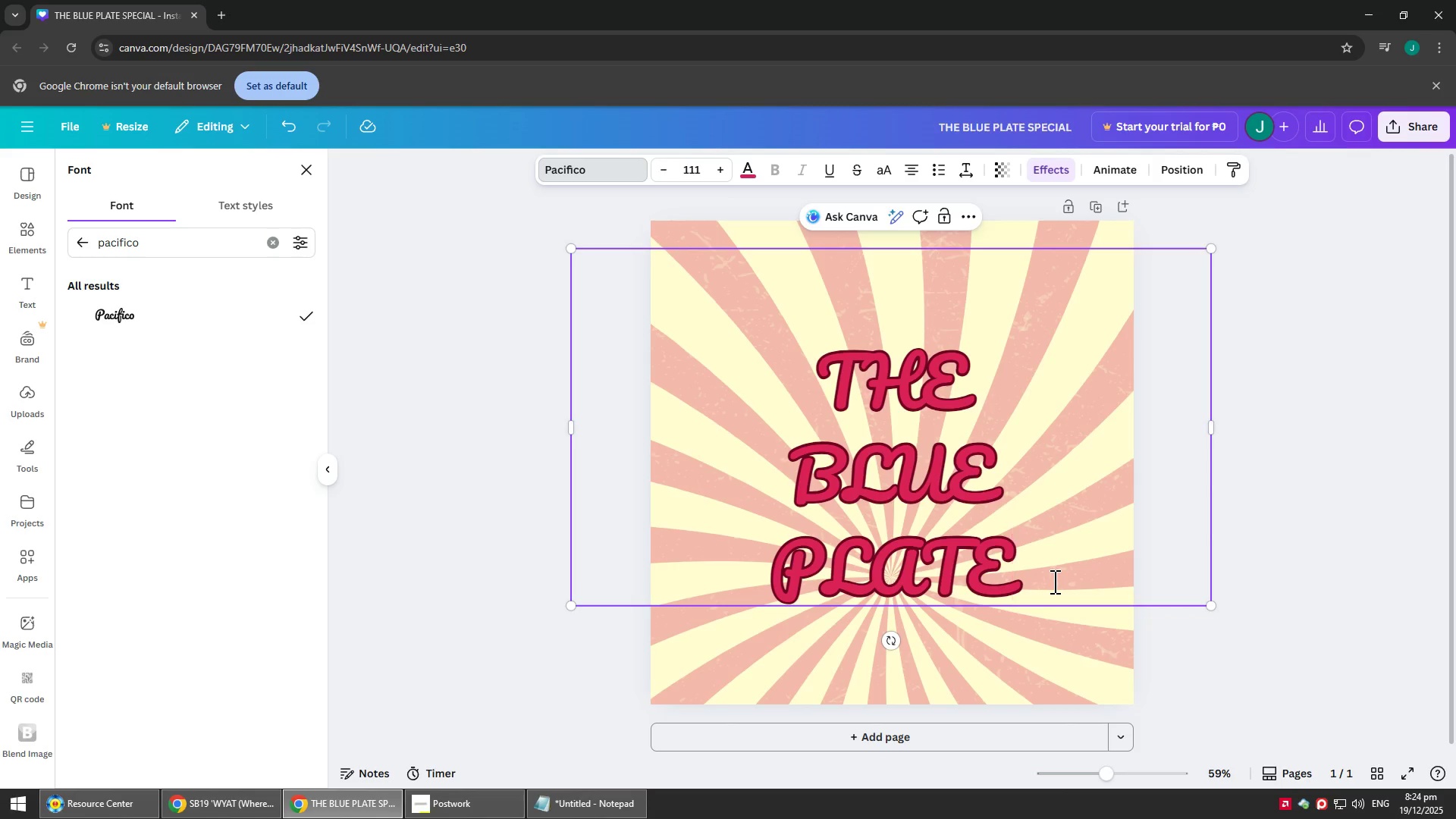 
key(Shift+Enter)
 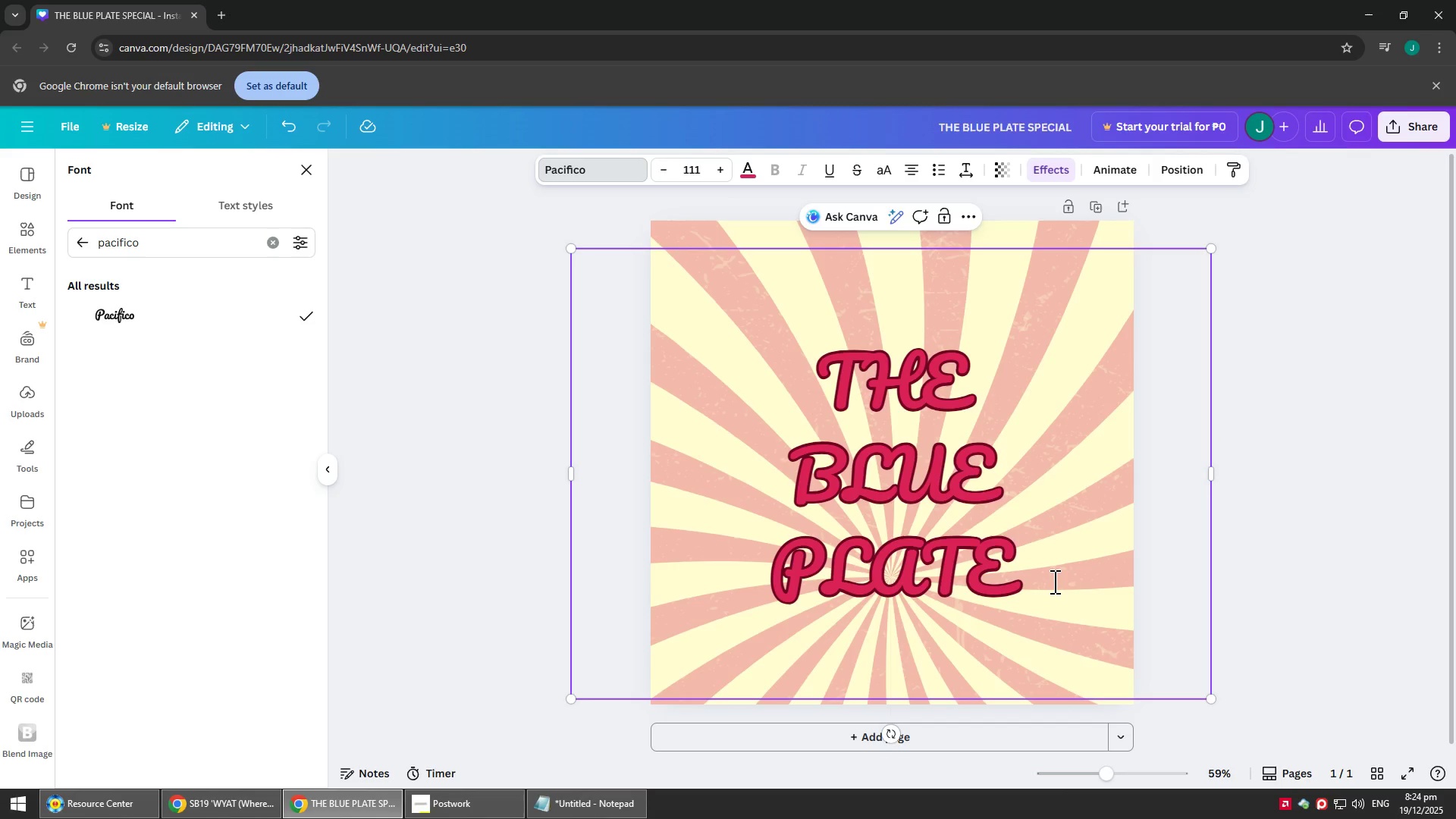 
type(O)
key(Backspace)
type(SO)
key(Backspace)
type(PECIAL)
 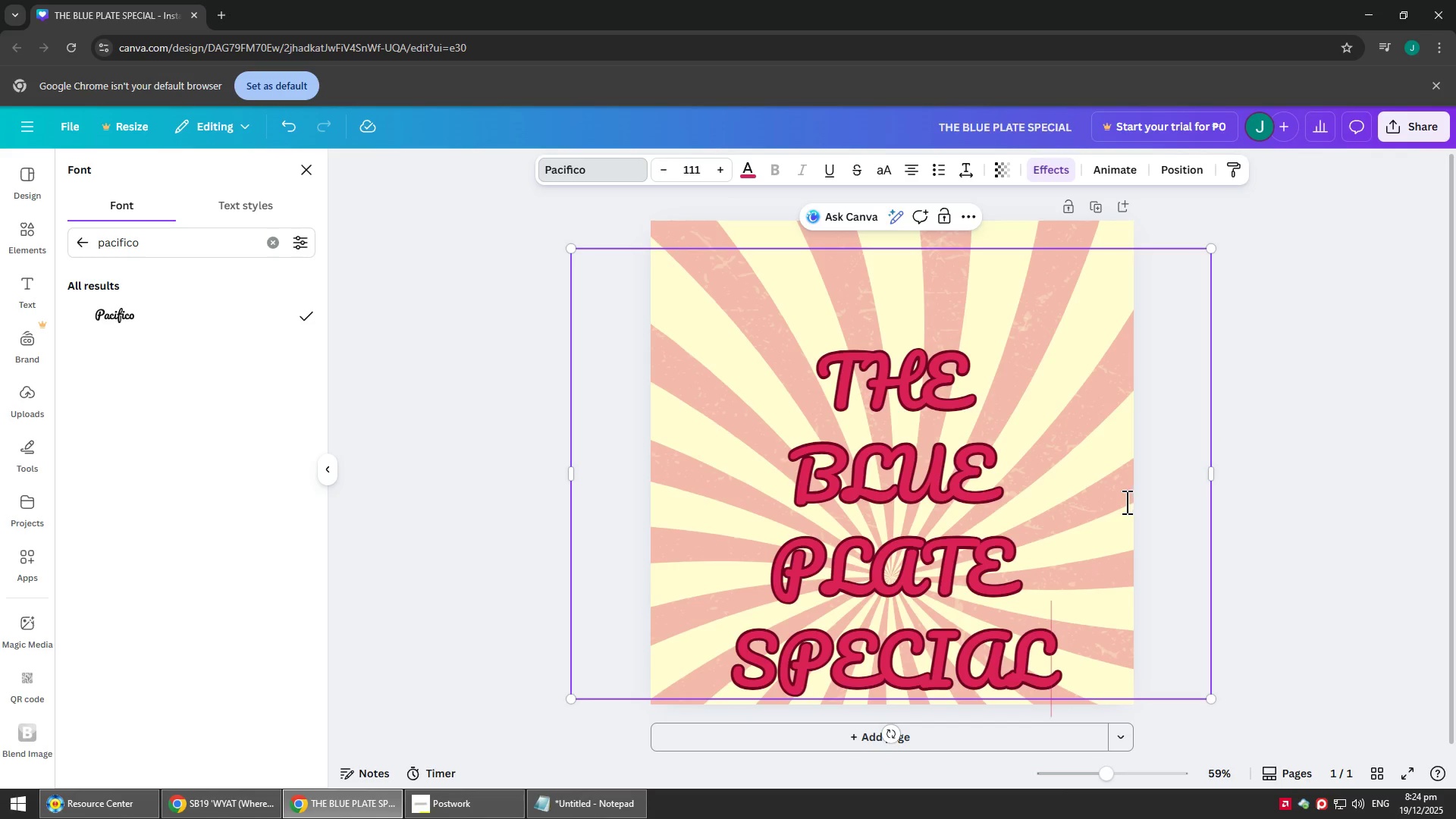 
left_click_drag(start_coordinate=[1455, 363], to_coordinate=[1448, 368])
 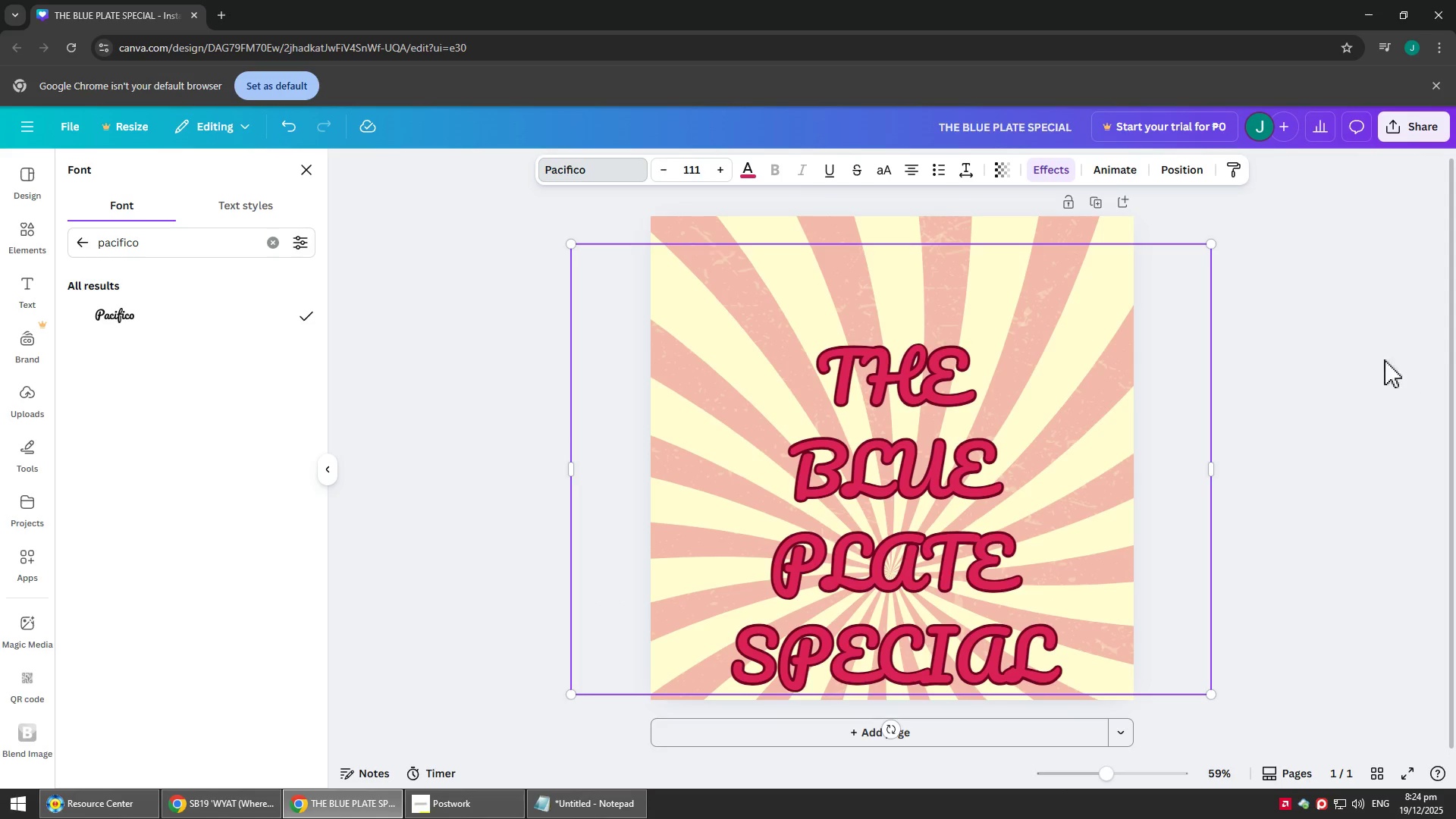 
left_click_drag(start_coordinate=[1268, 365], to_coordinate=[1276, 363])
 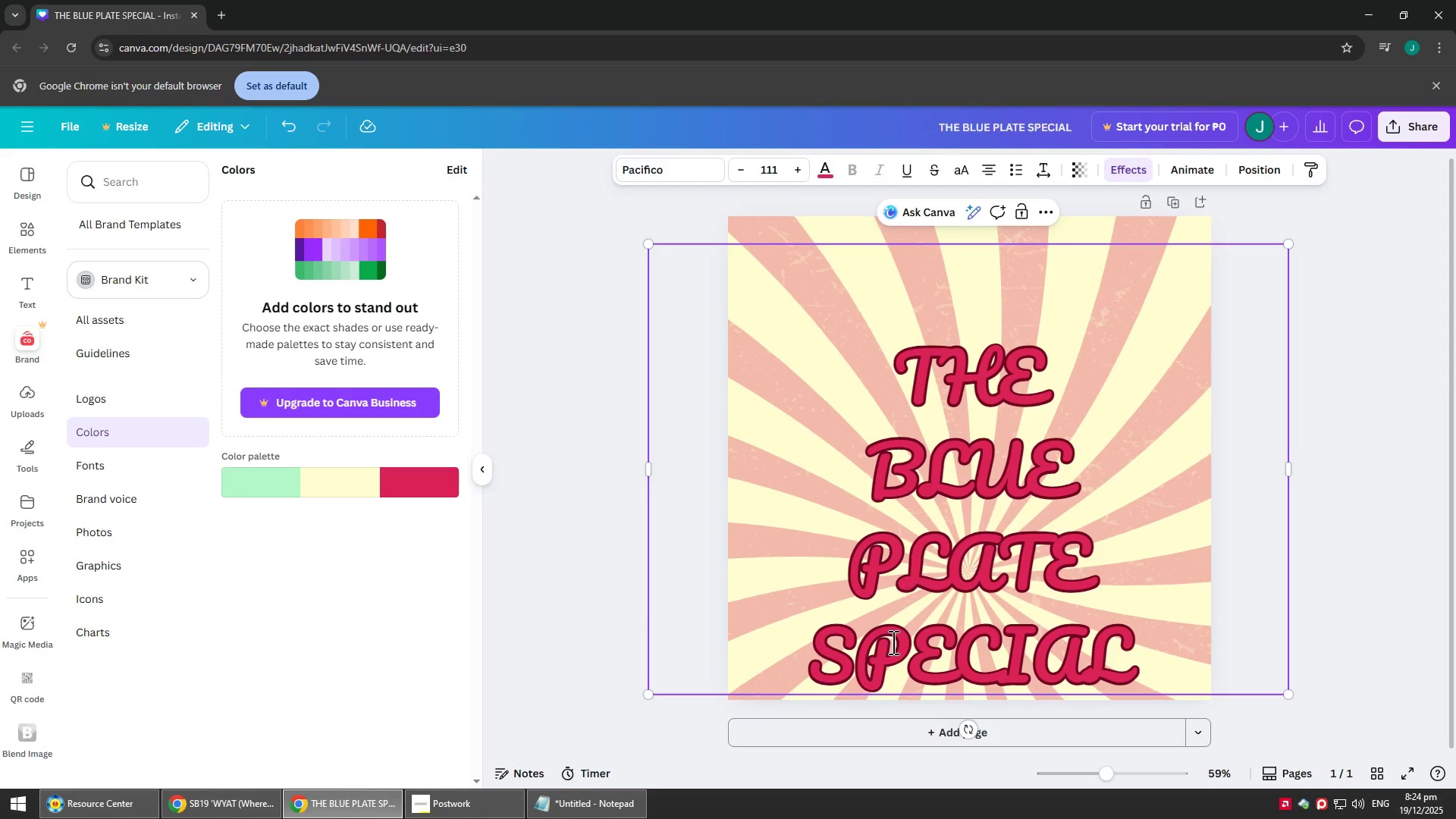 
left_click_drag(start_coordinate=[879, 657], to_coordinate=[875, 529])
 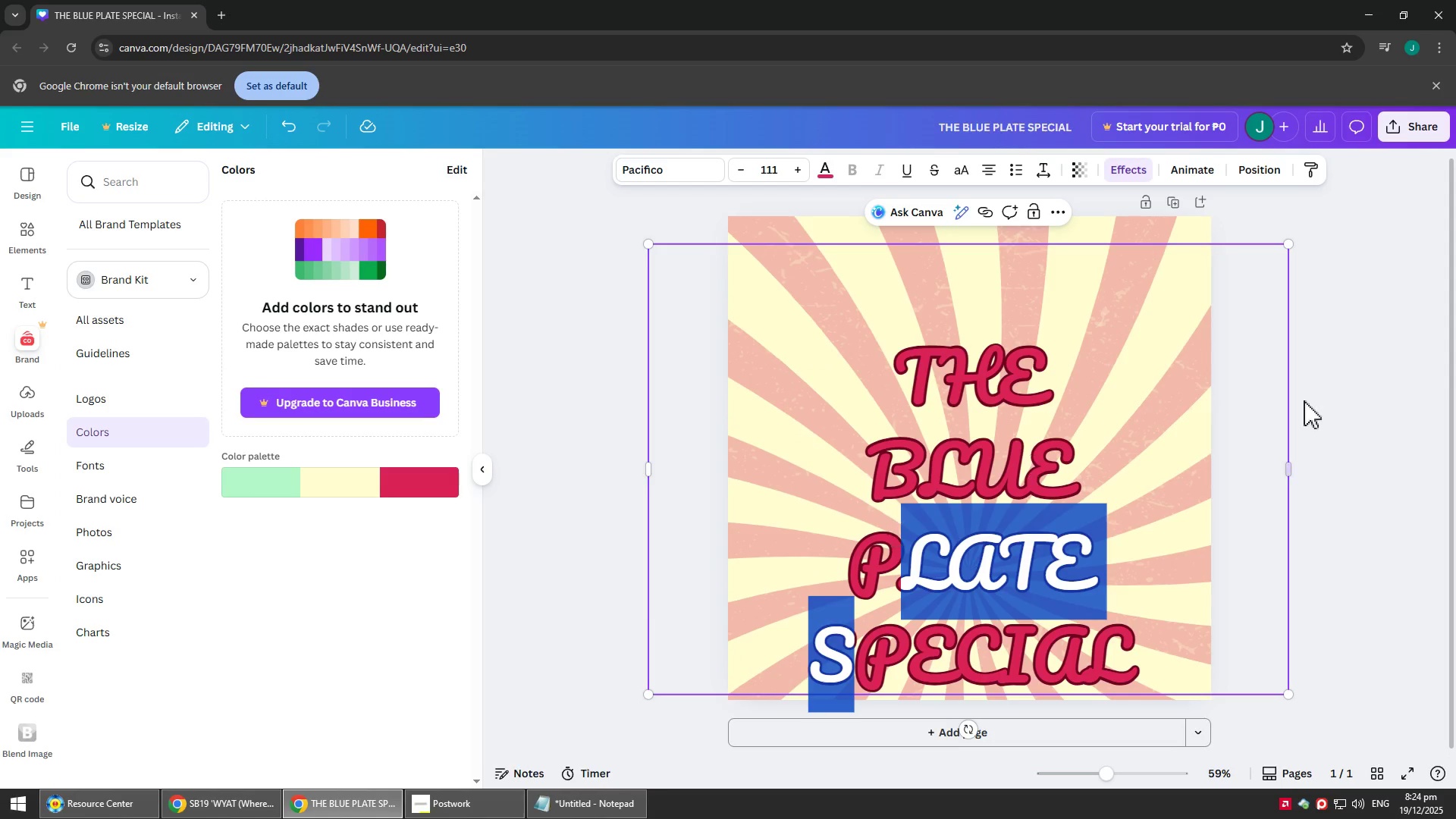 
left_click_drag(start_coordinate=[1384, 381], to_coordinate=[1386, 372])
 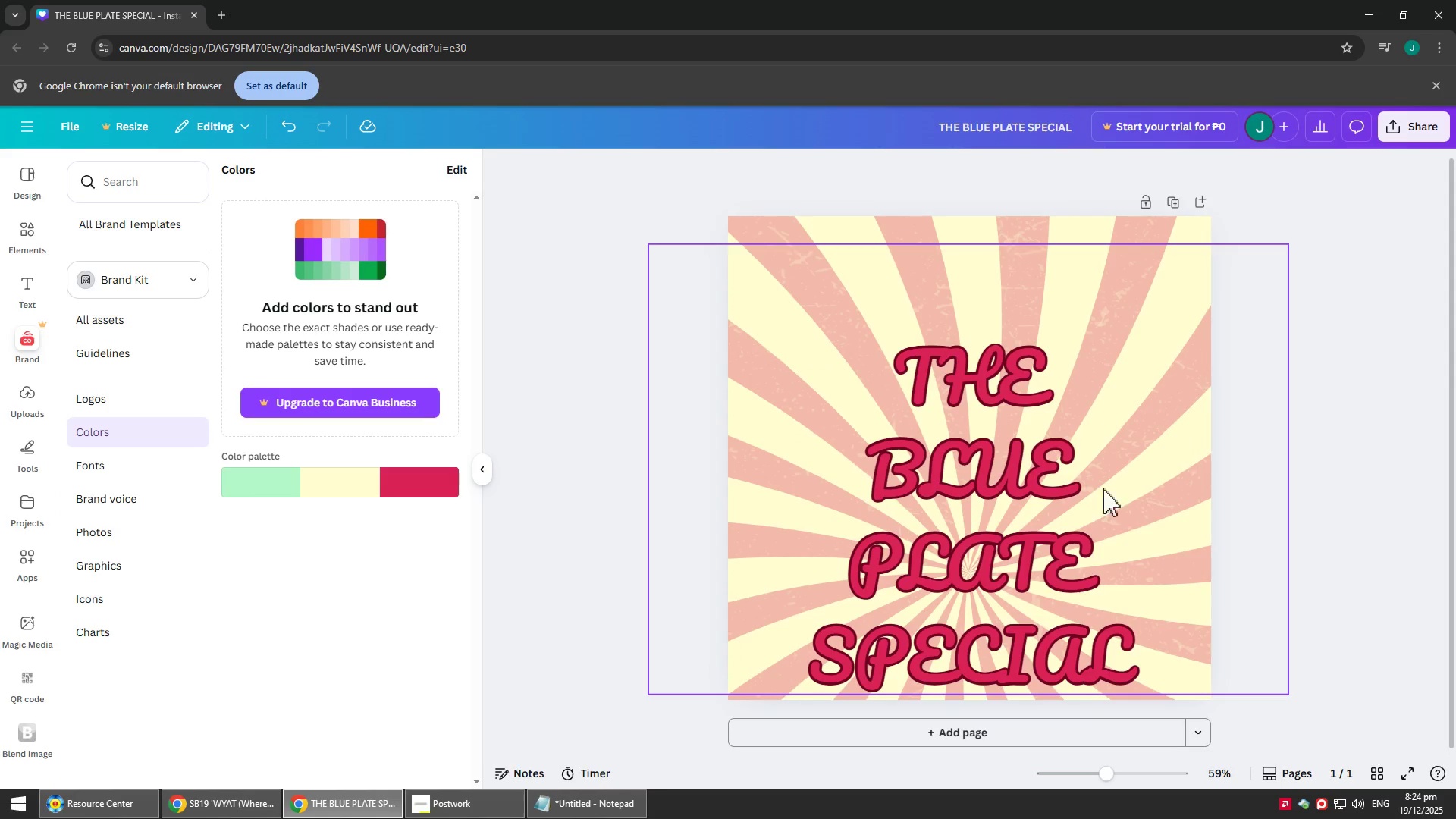 
left_click_drag(start_coordinate=[968, 555], to_coordinate=[958, 448])
 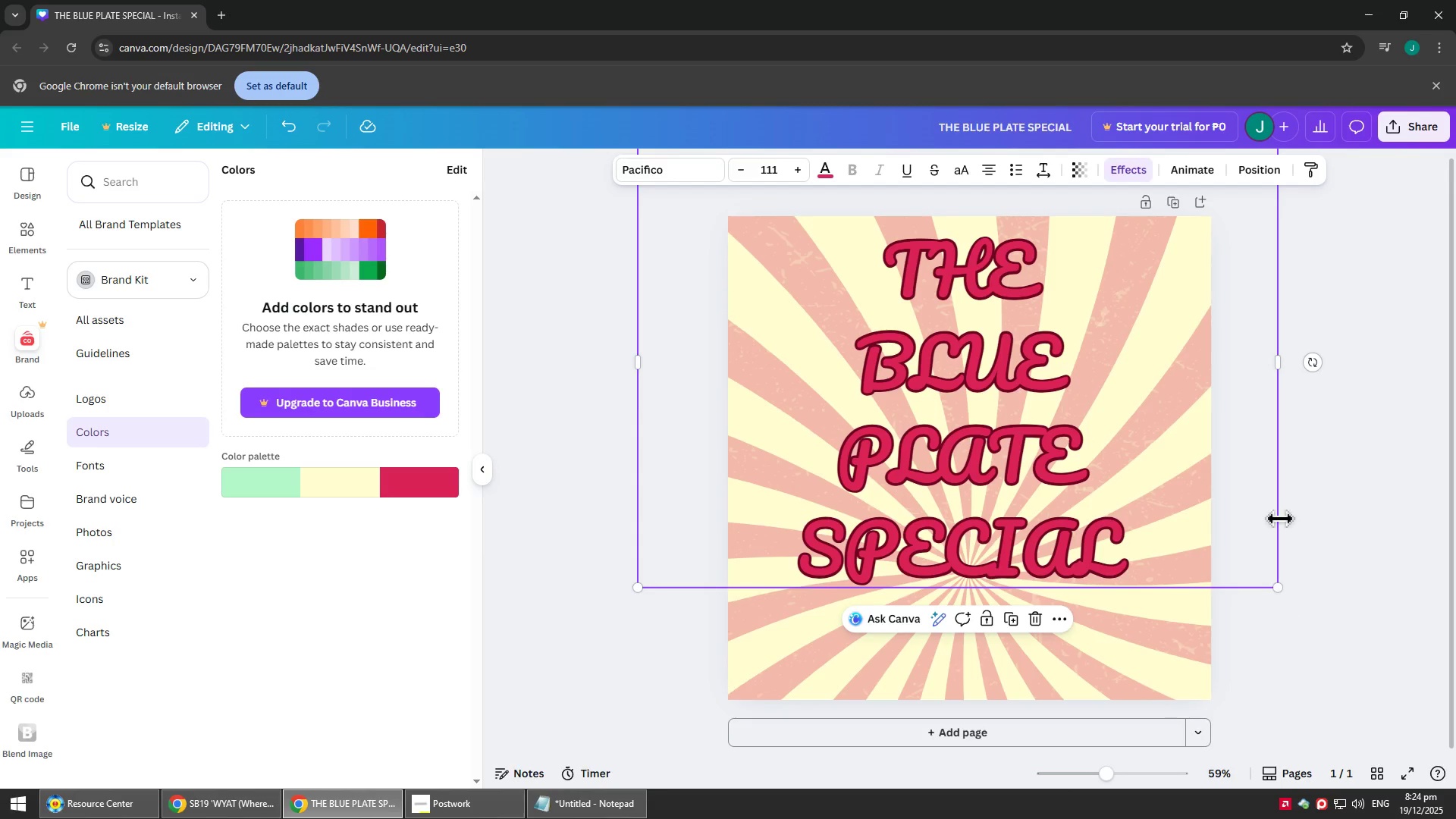 
left_click_drag(start_coordinate=[1280, 356], to_coordinate=[1409, 389])
 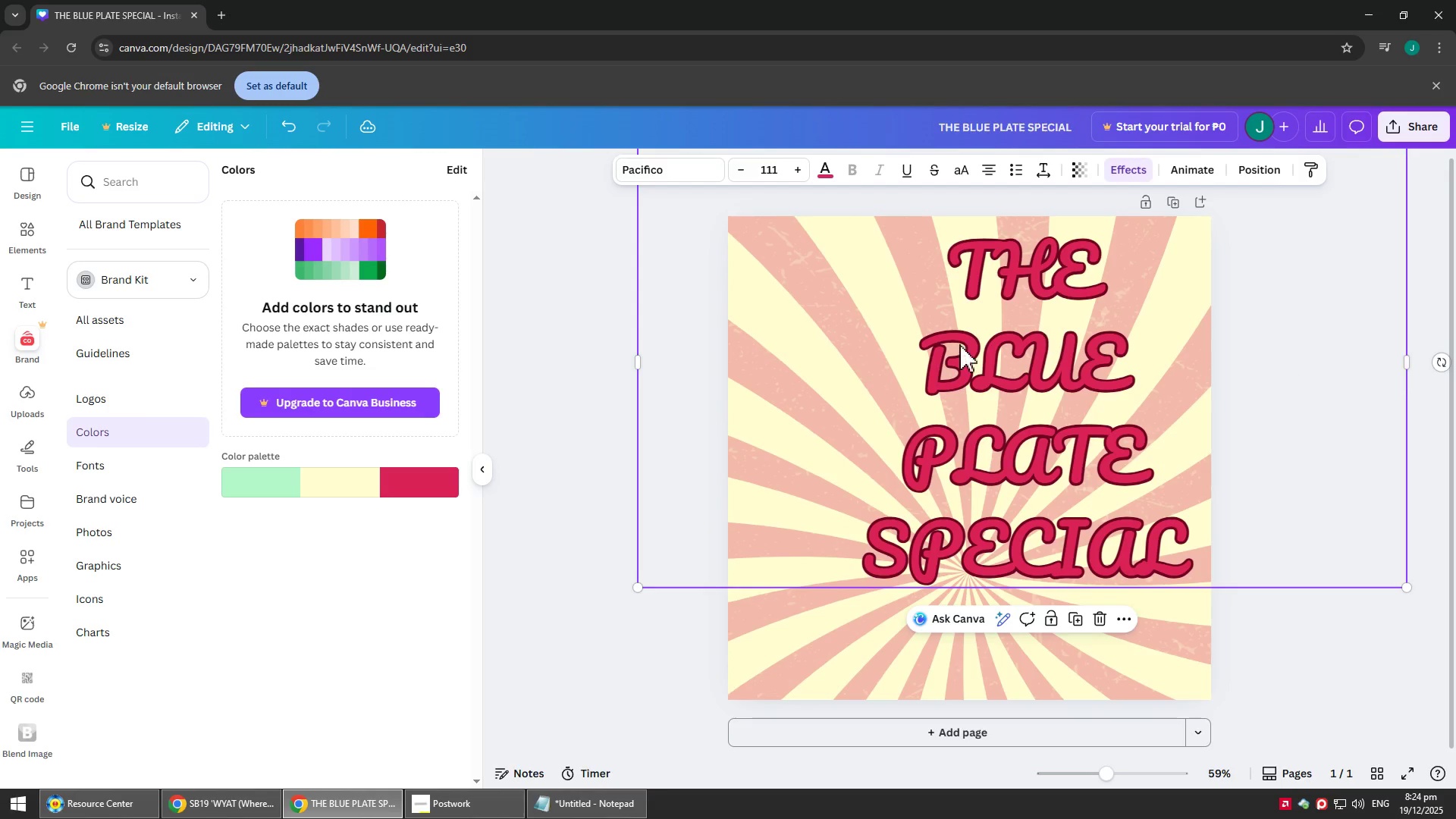 
scroll: coordinate [1051, 312], scroll_direction: up, amount: 5.0
 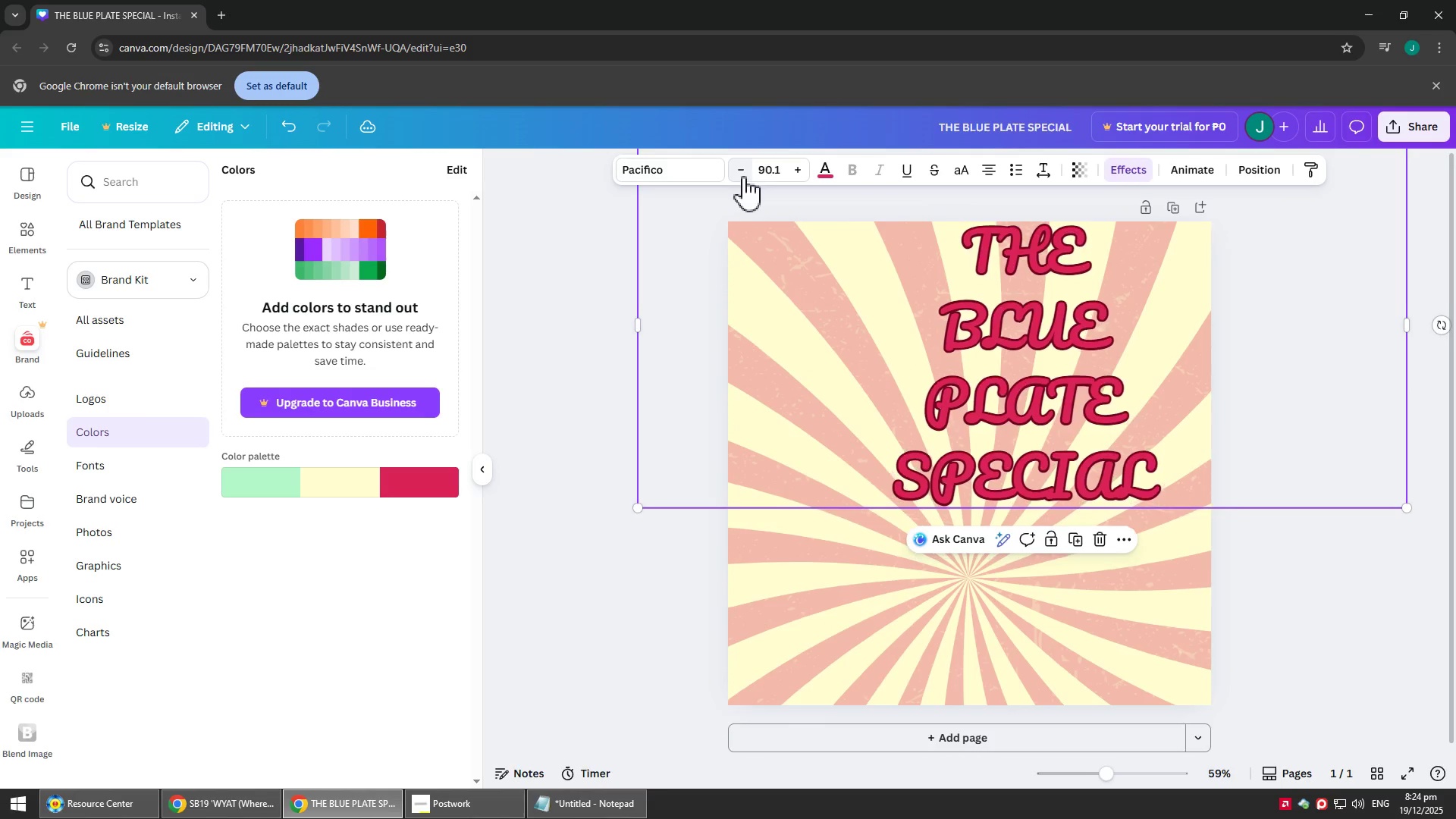 
left_click([742, 176])
 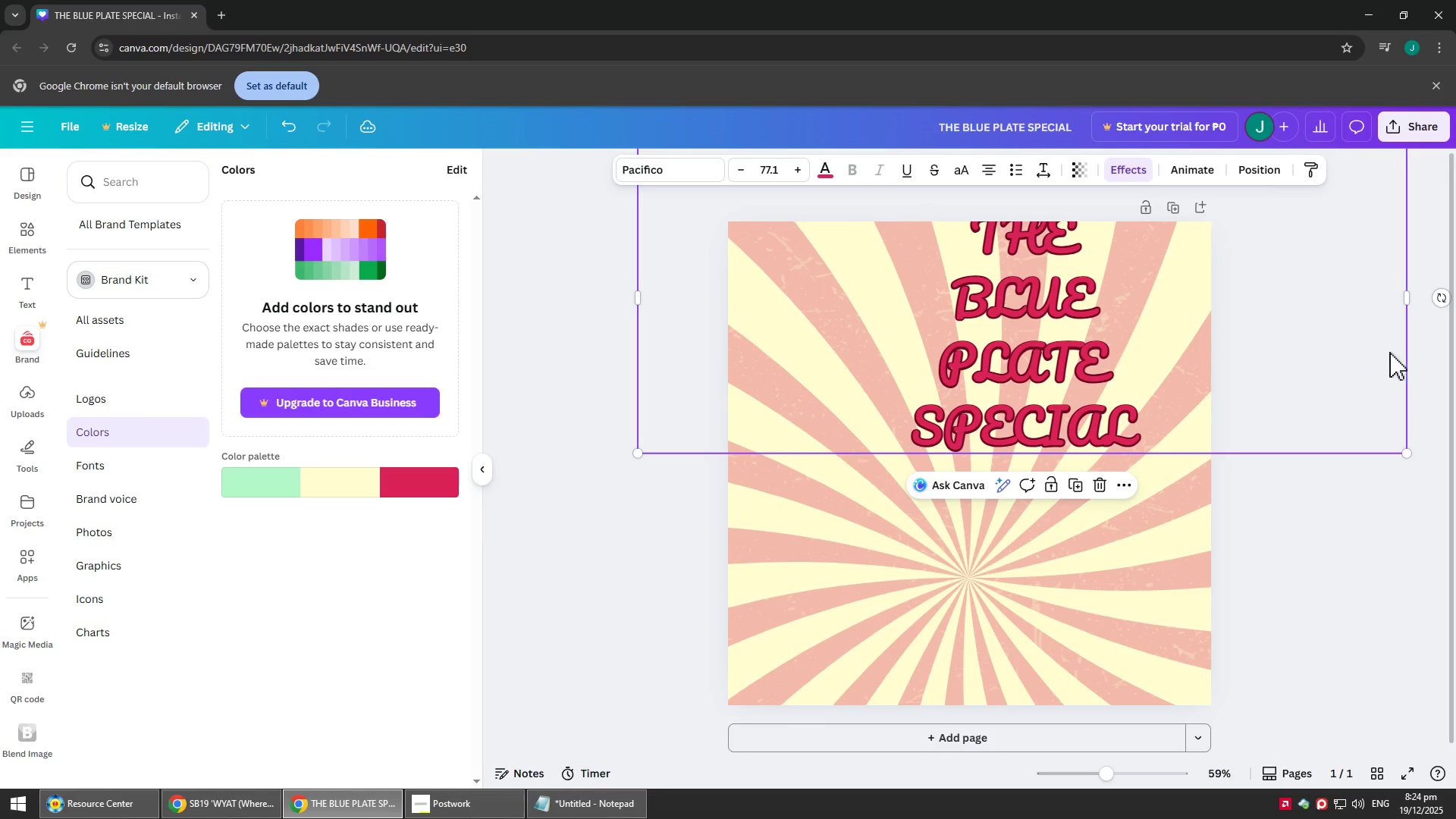 
left_click_drag(start_coordinate=[1313, 388], to_coordinate=[1262, 436])
 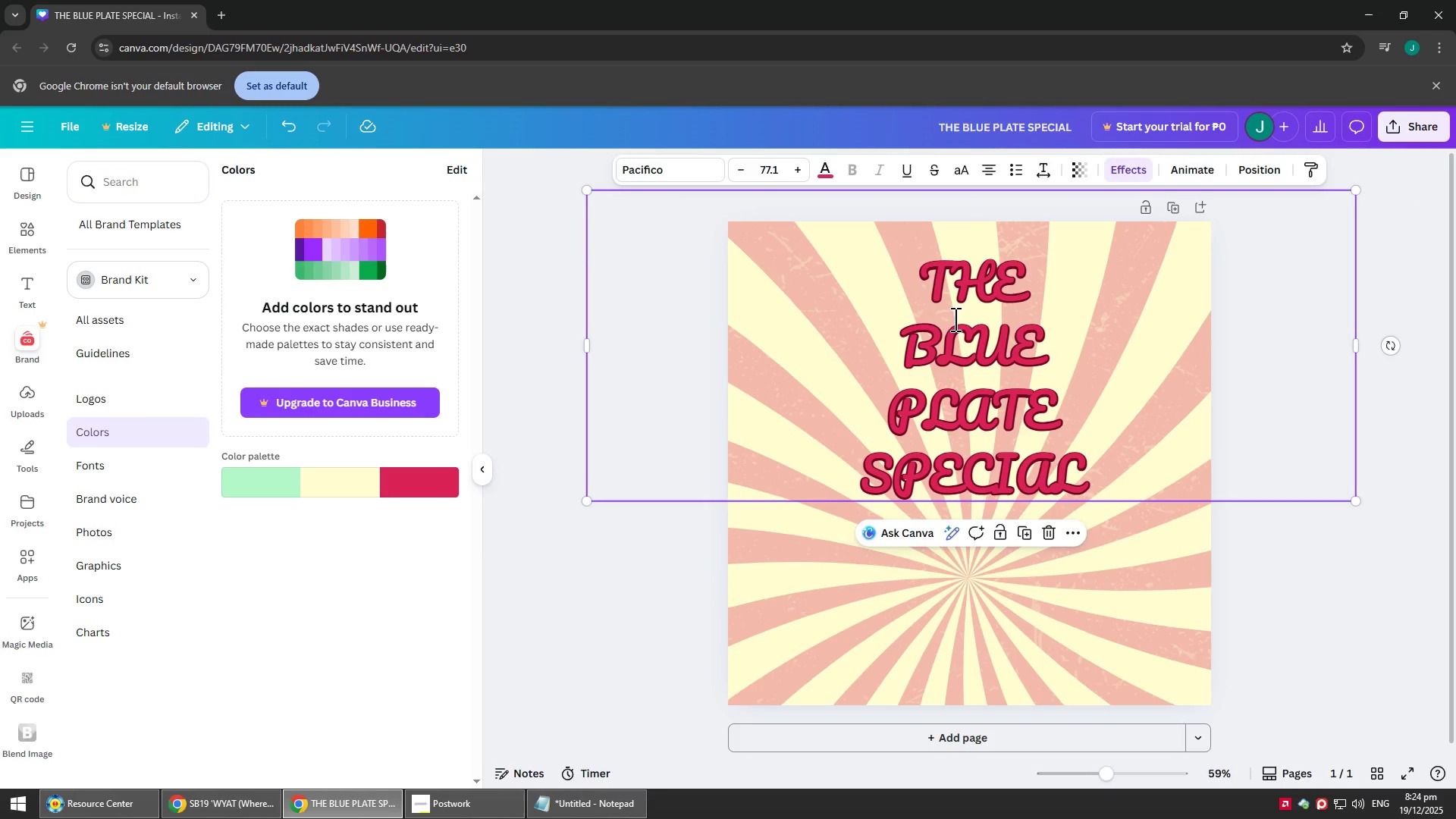 
double_click([920, 288])
 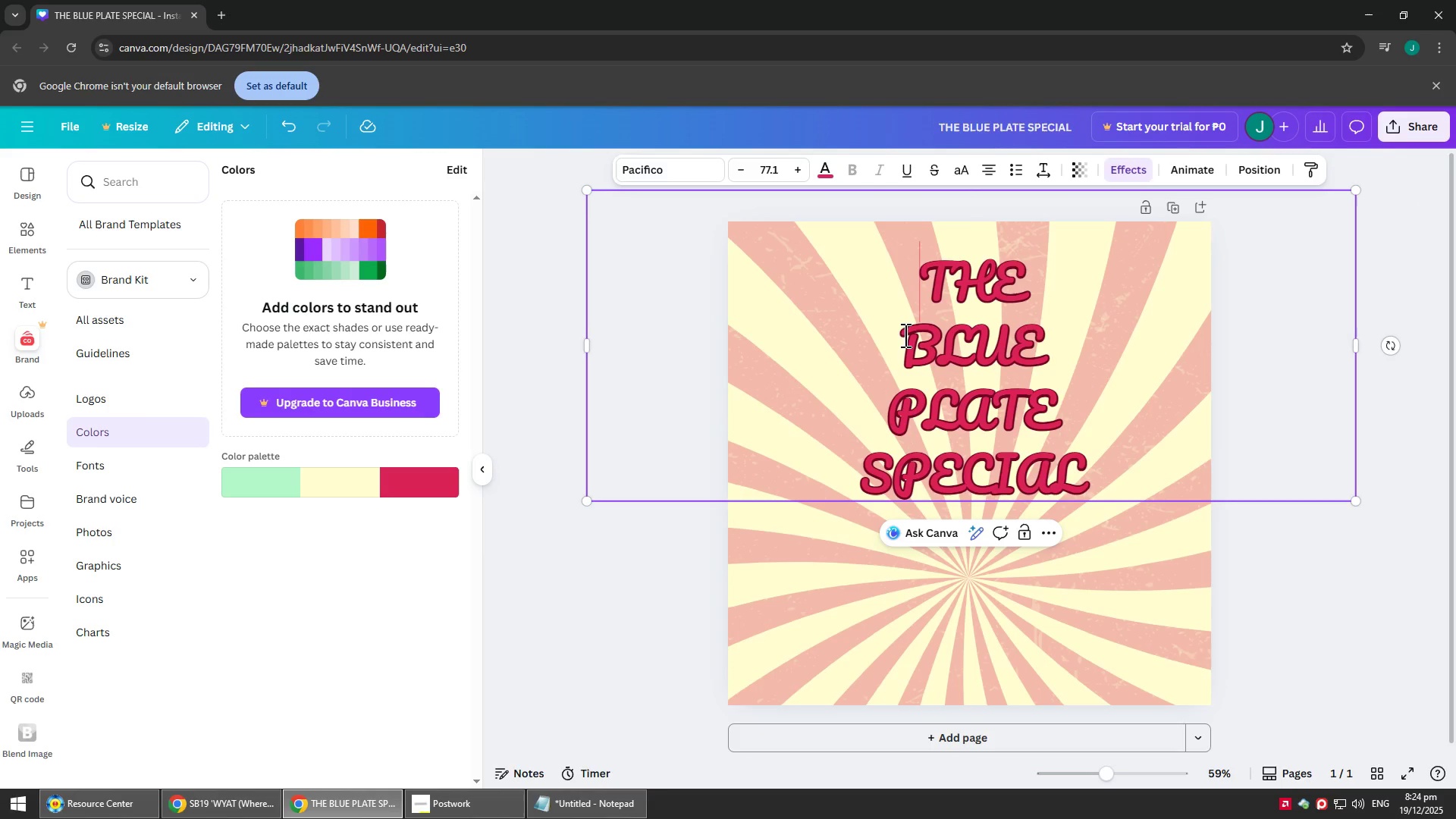 
left_click([893, 344])
 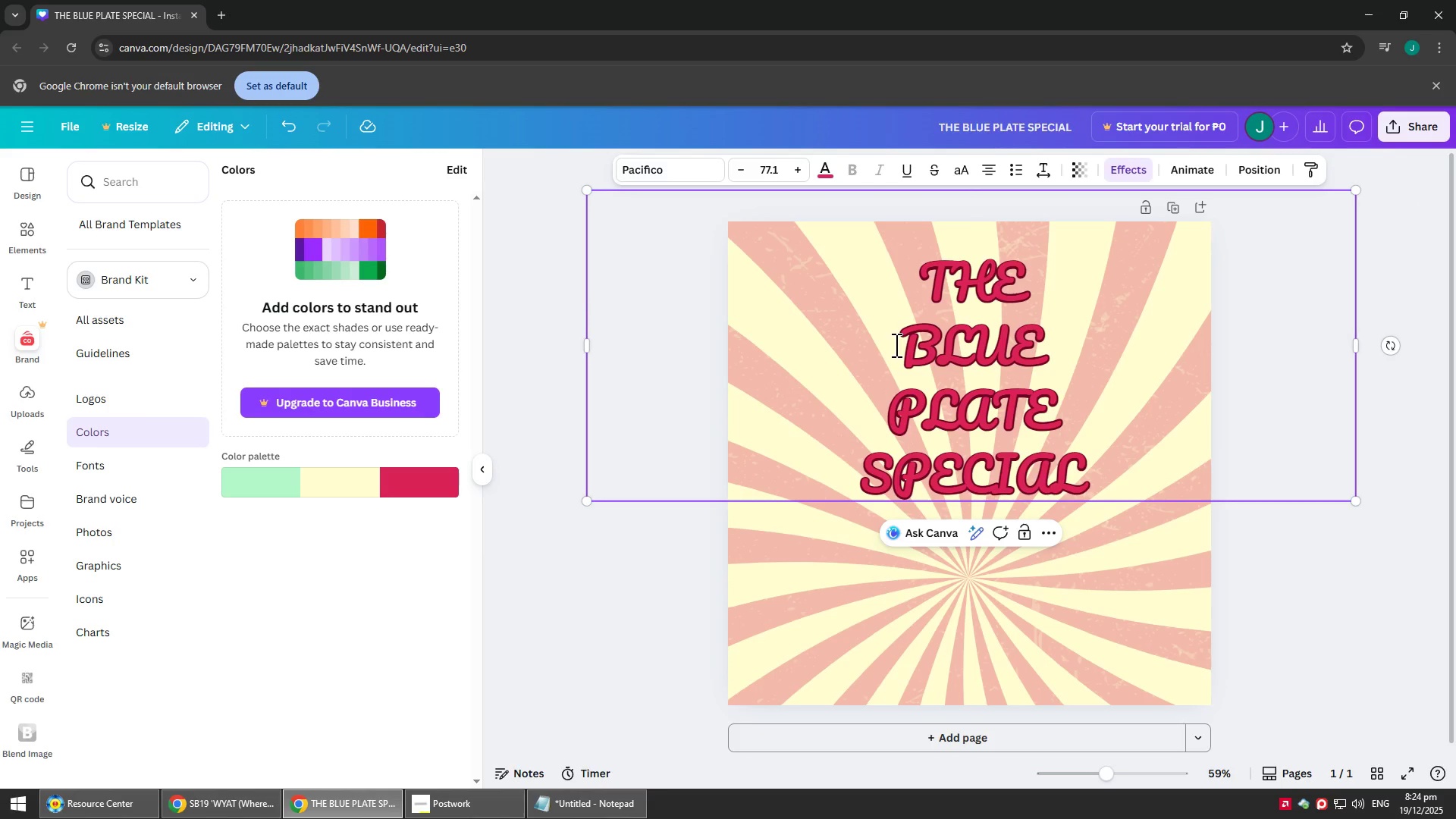 
key(Backspace)
 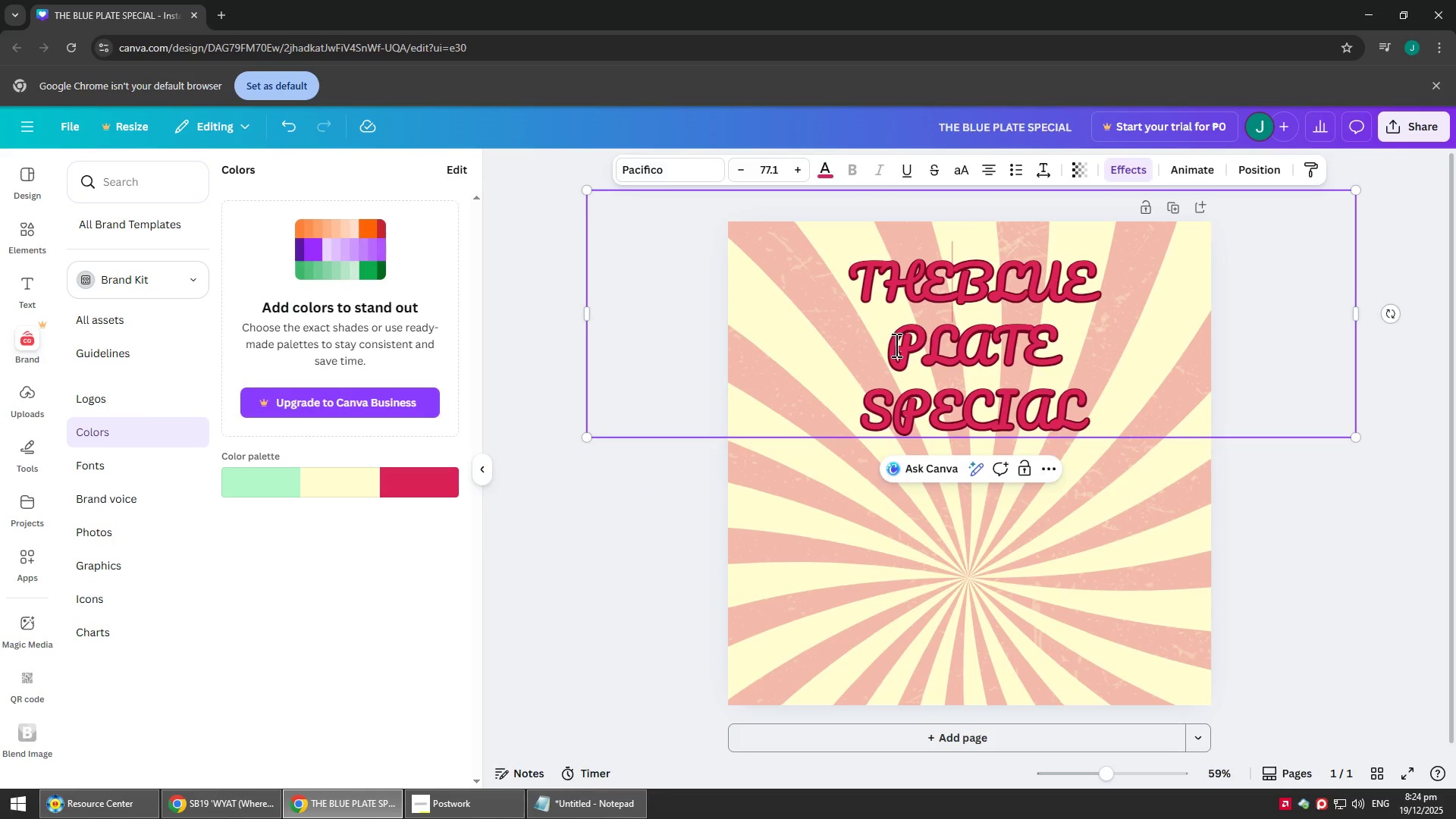 
key(Space)
 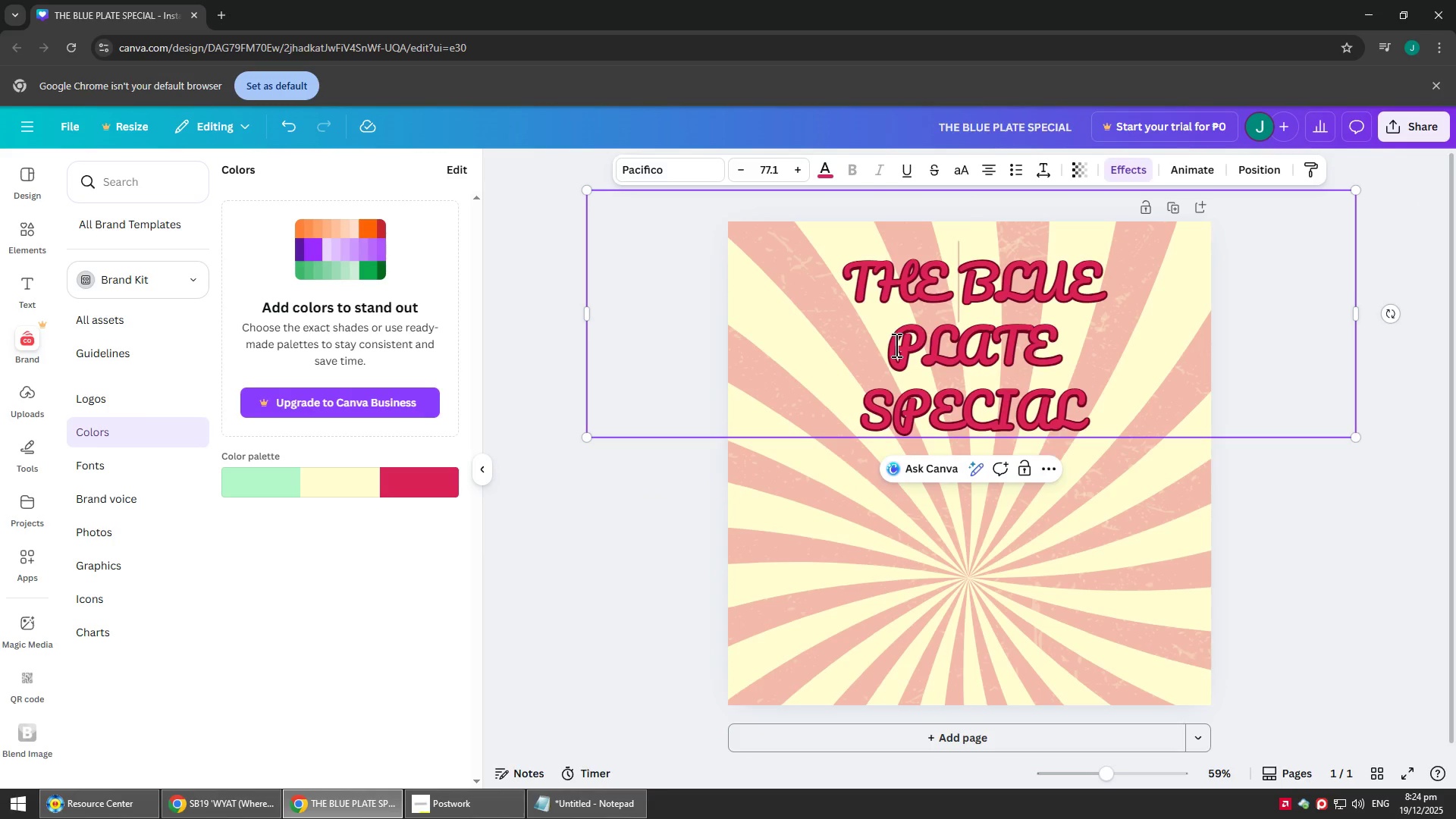 
key(ArrowDown)
 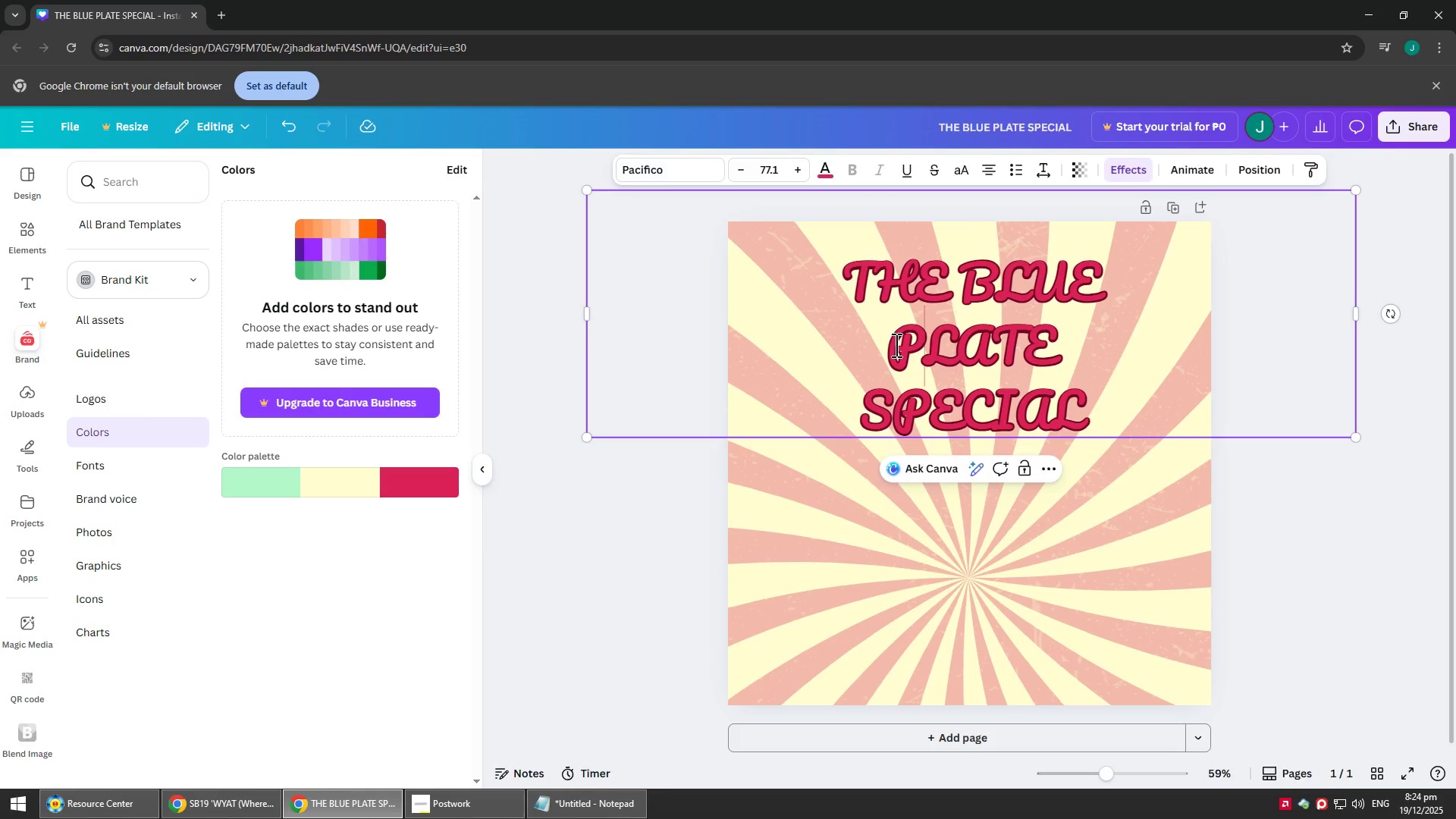 
key(ArrowLeft)
 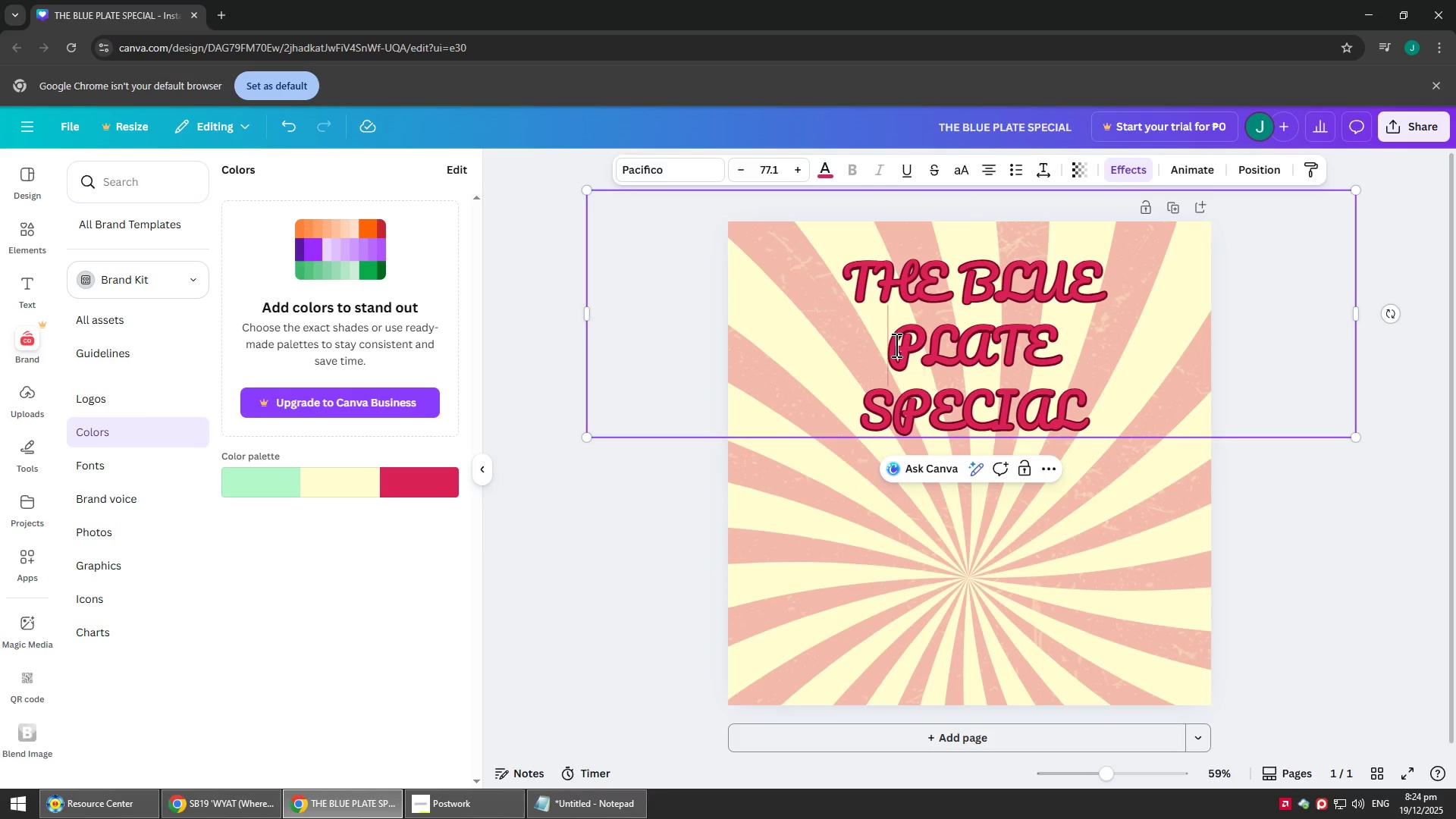 
key(ArrowLeft)
 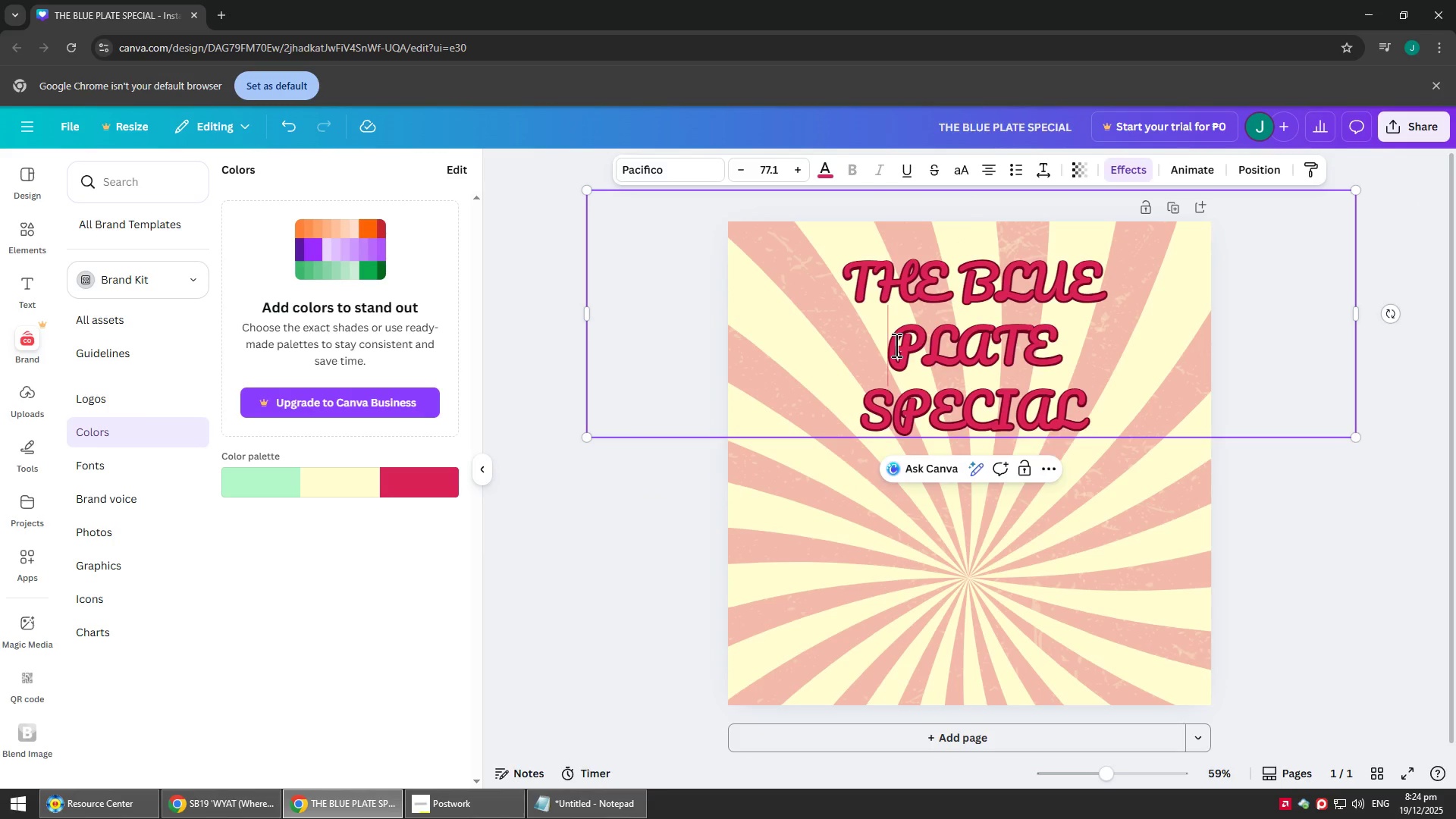 
key(Insert)
 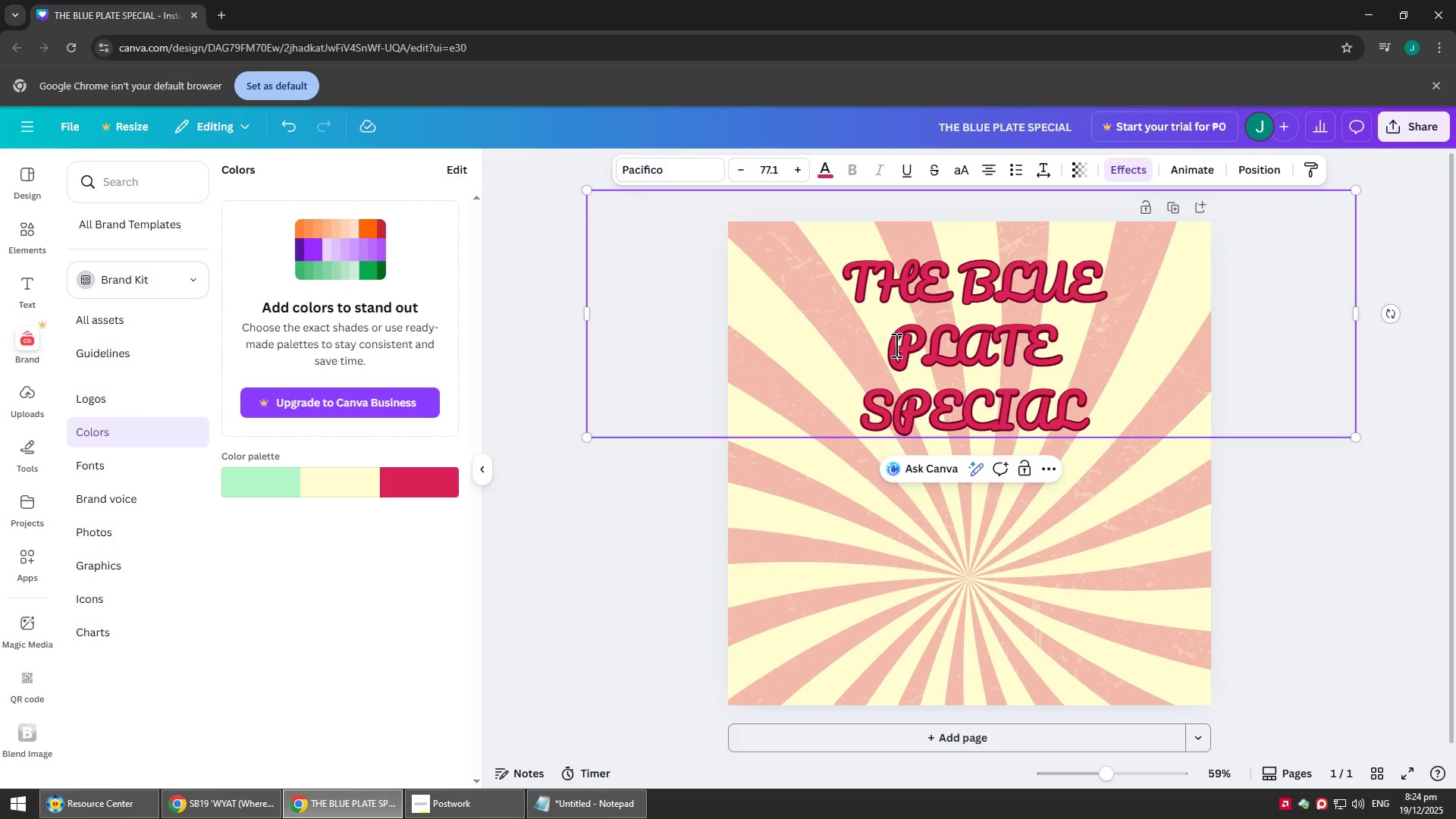 
key(Backspace)
 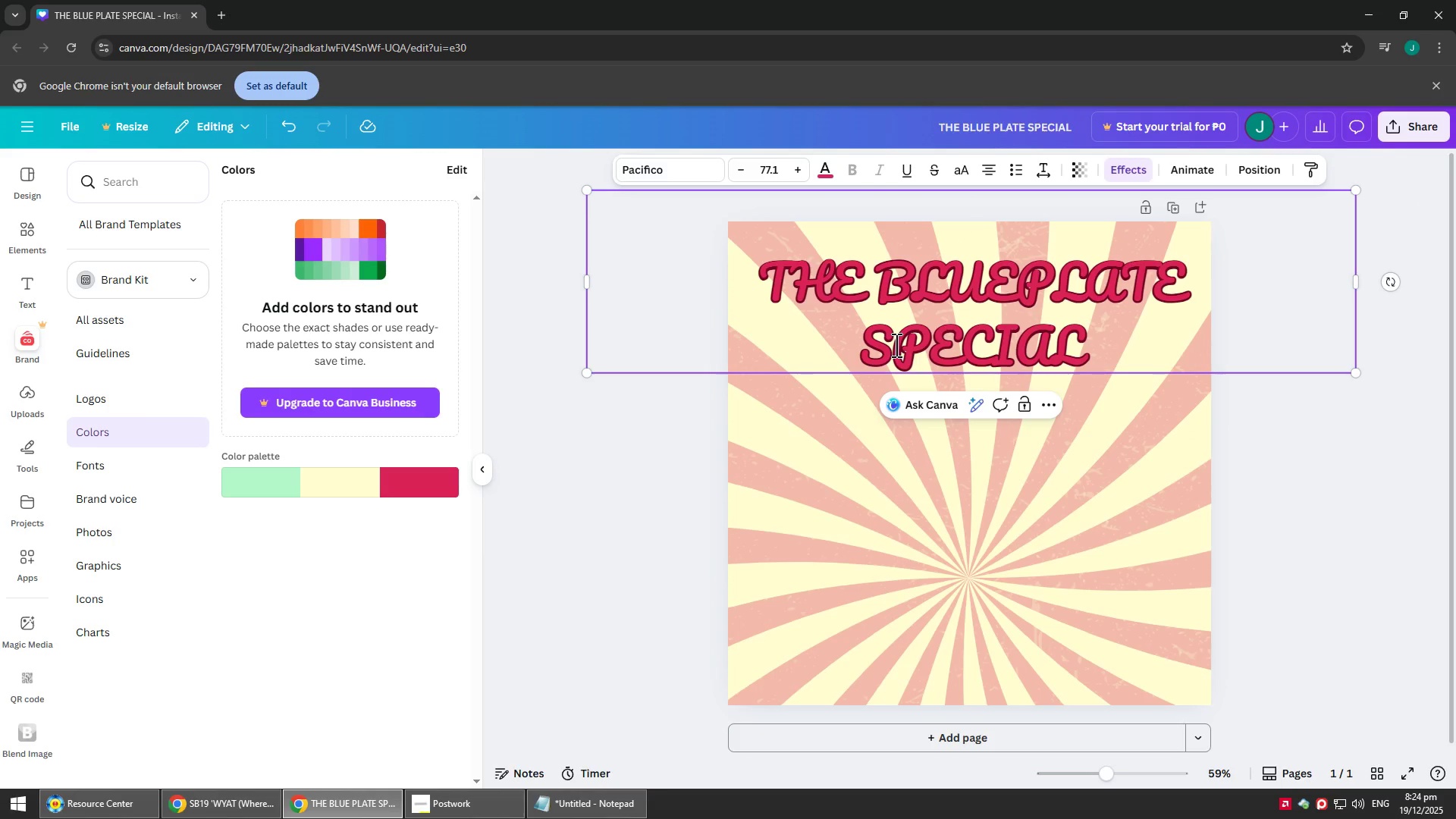 
key(Space)
 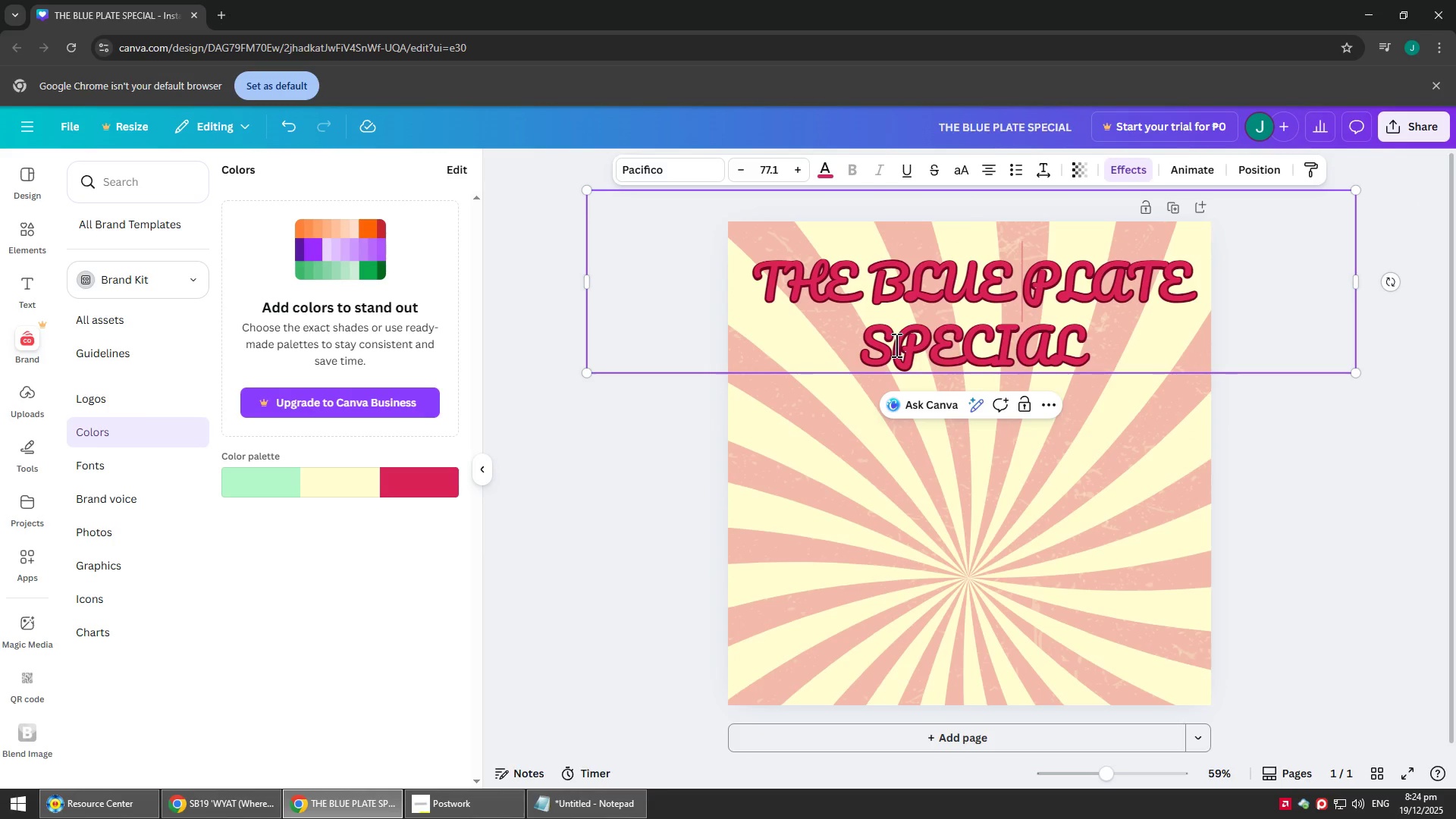 
key(ArrowDown)
 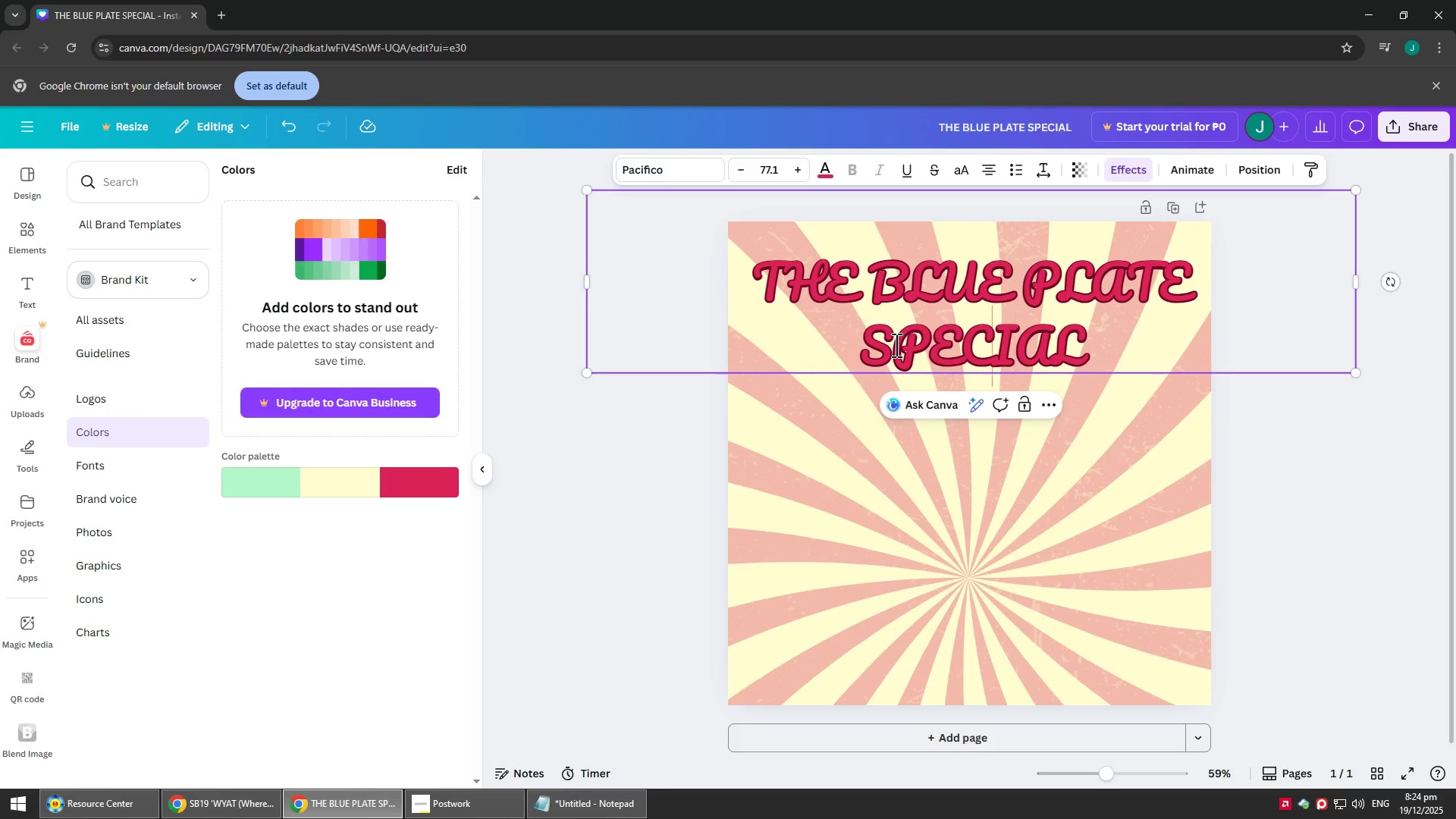 
key(ArrowLeft)
 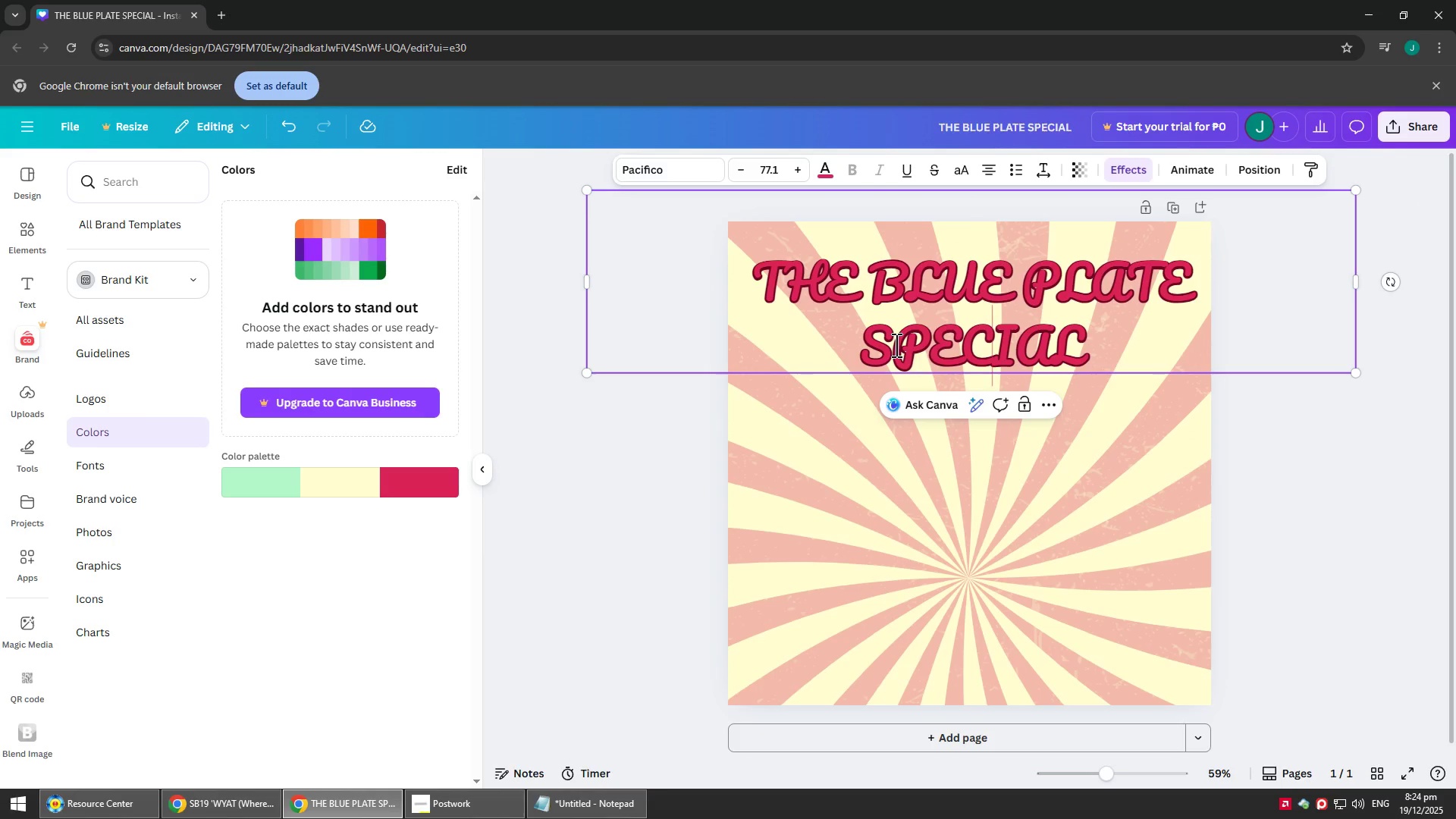 
key(ArrowLeft)
 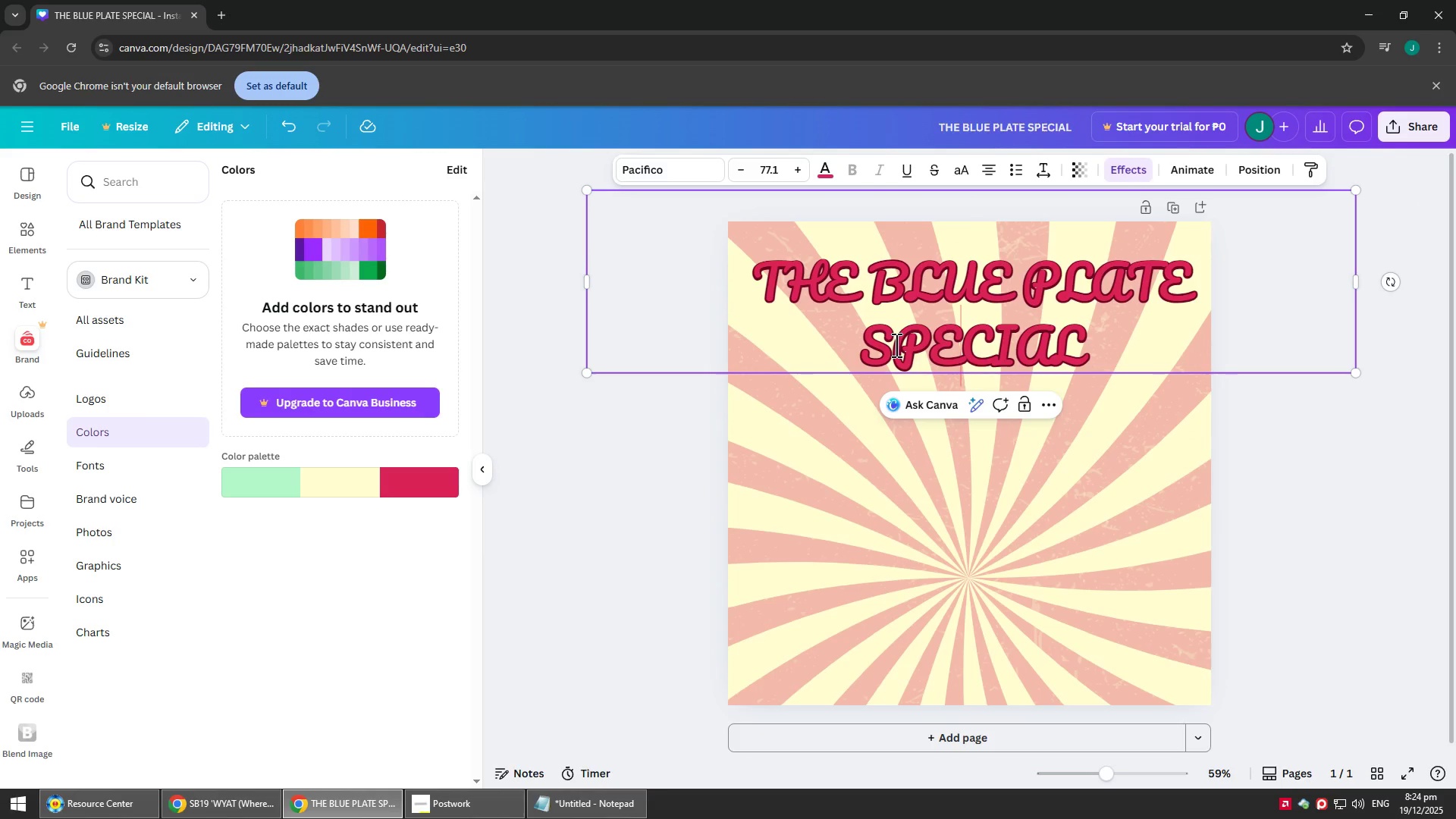 
key(ArrowLeft)
 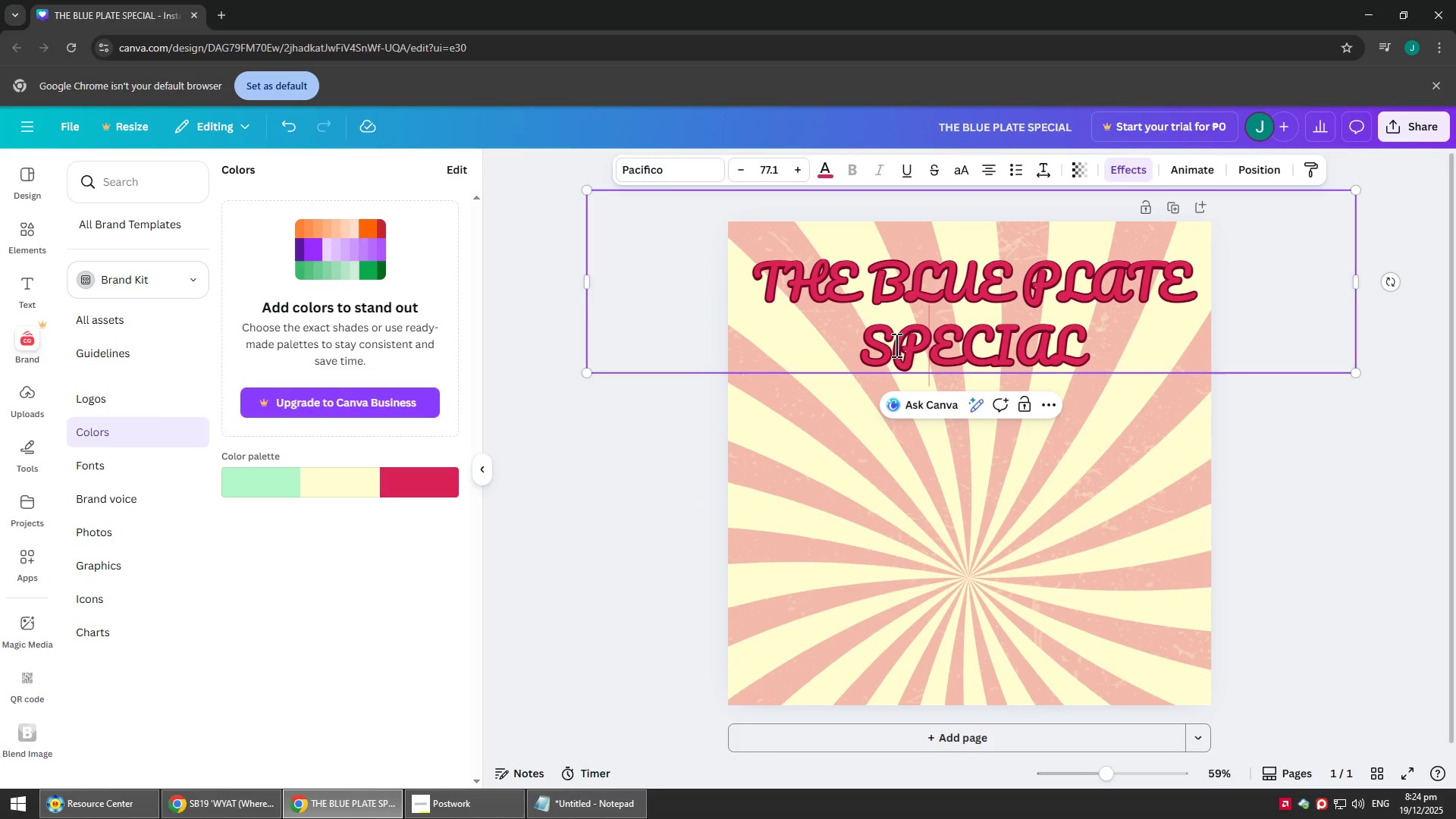 
key(ArrowLeft)
 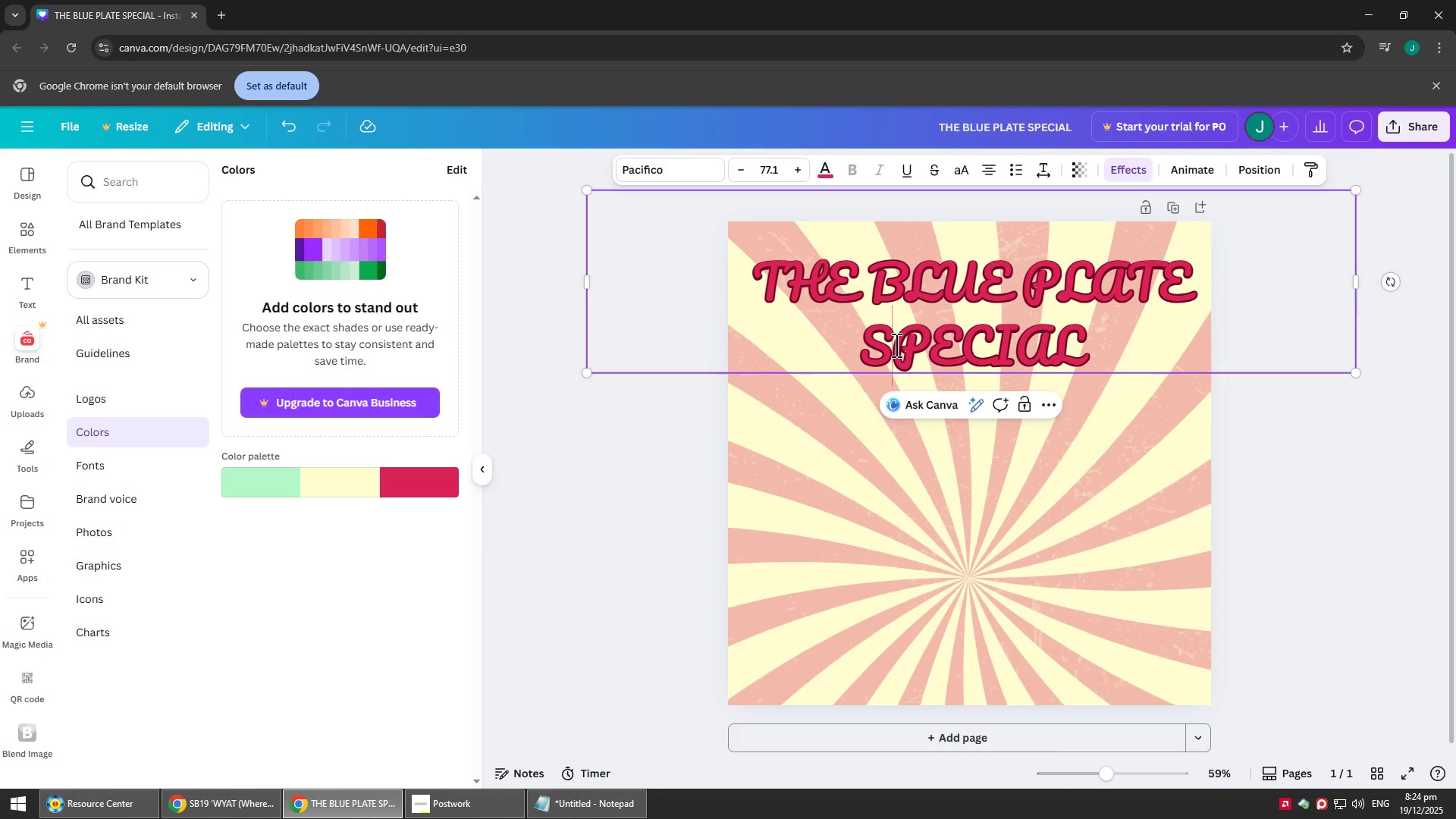 
key(ArrowLeft)
 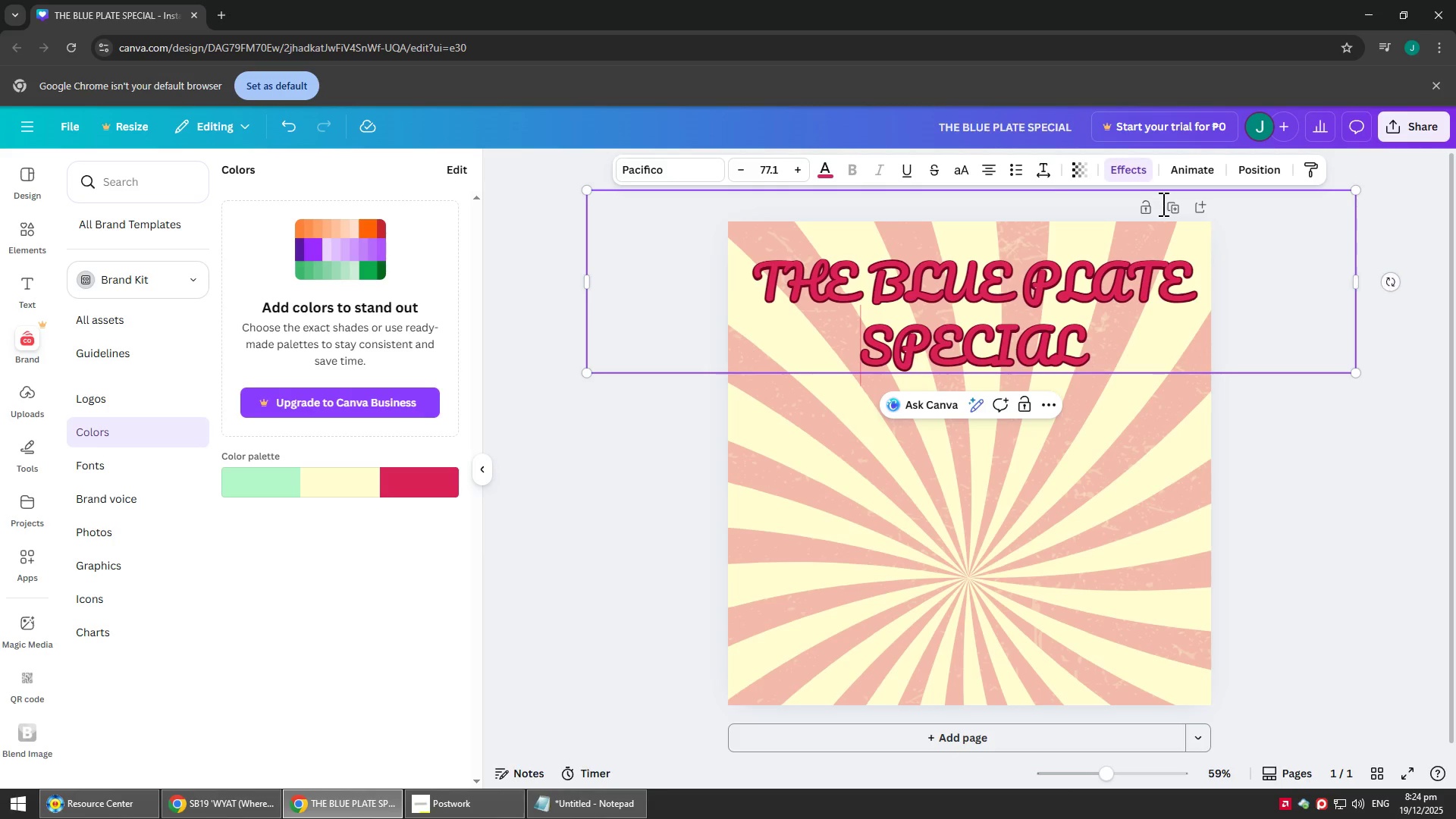 
left_click_drag(start_coordinate=[1069, 306], to_coordinate=[1065, 332])
 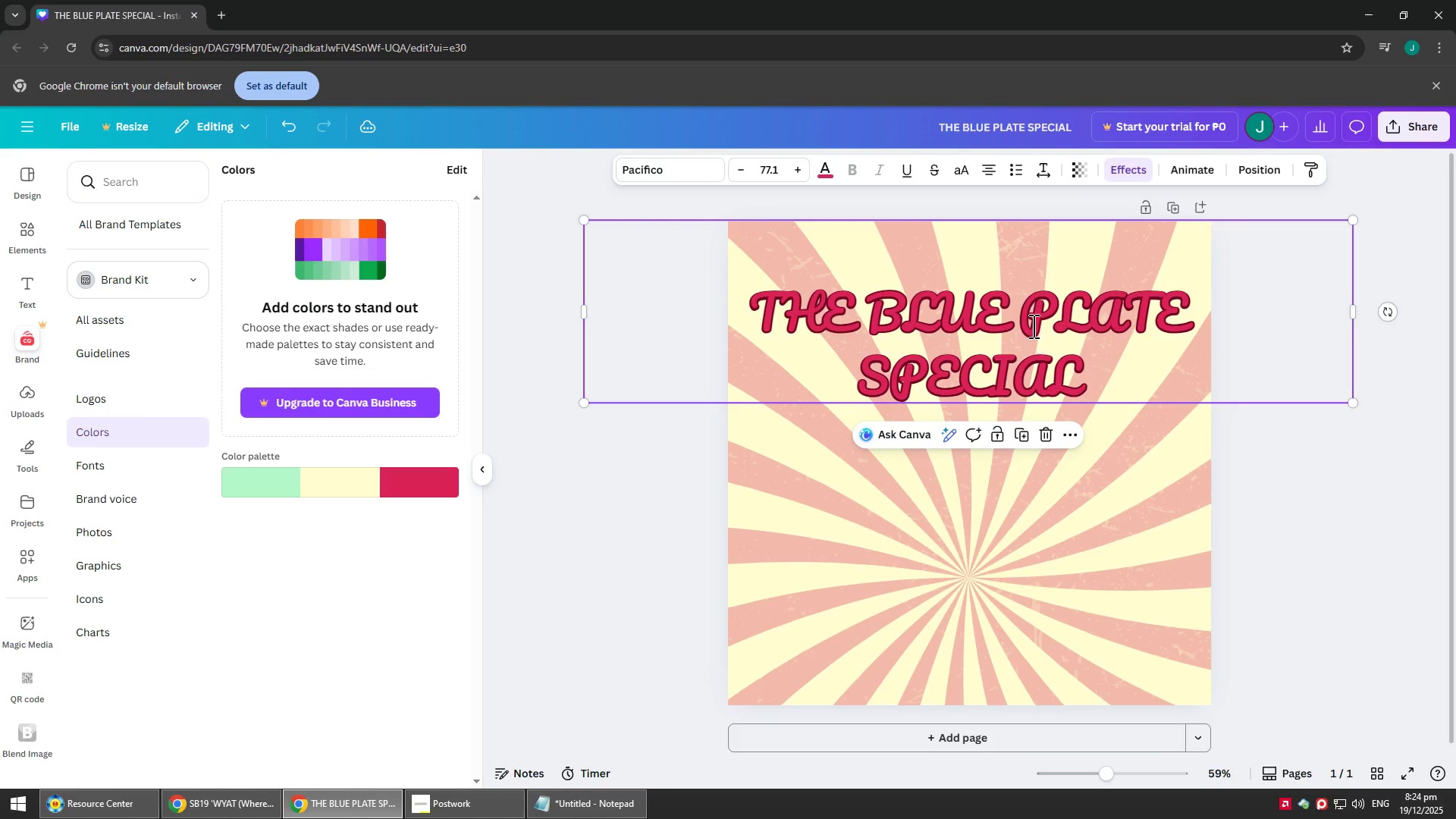 
double_click([1028, 324])
 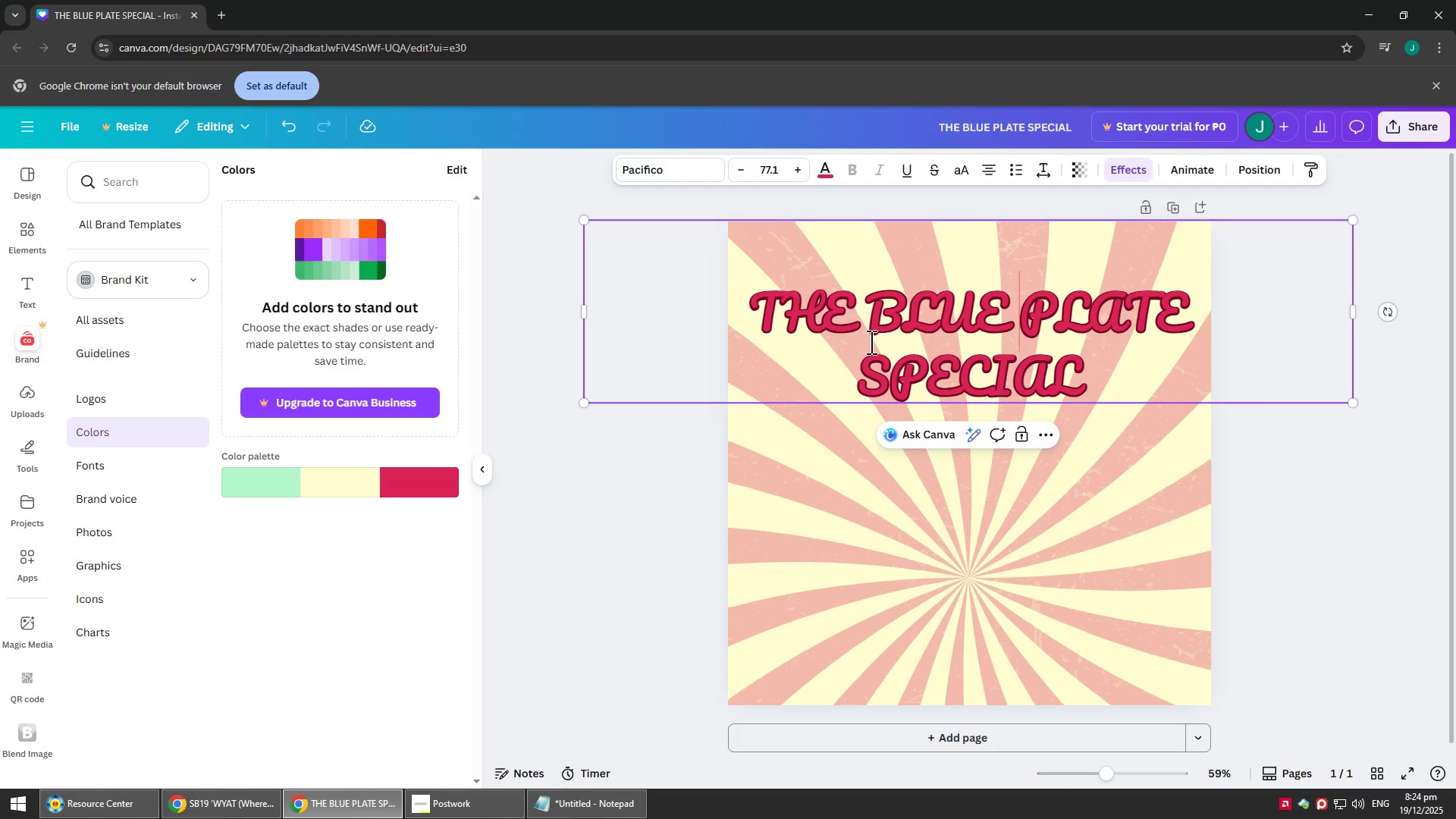 
left_click_drag(start_coordinate=[863, 308], to_coordinate=[769, 298])
 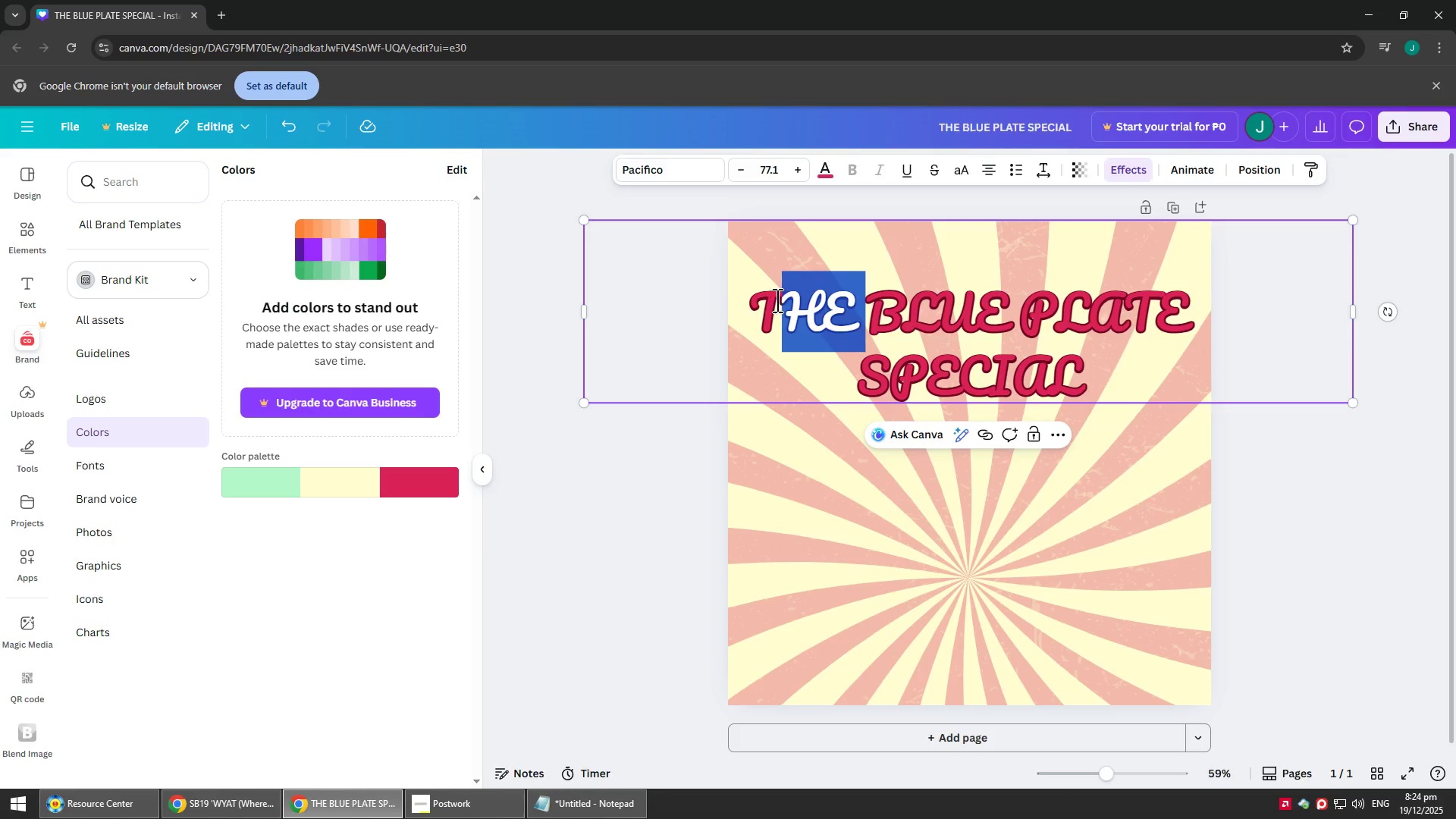 
left_click([774, 300])
 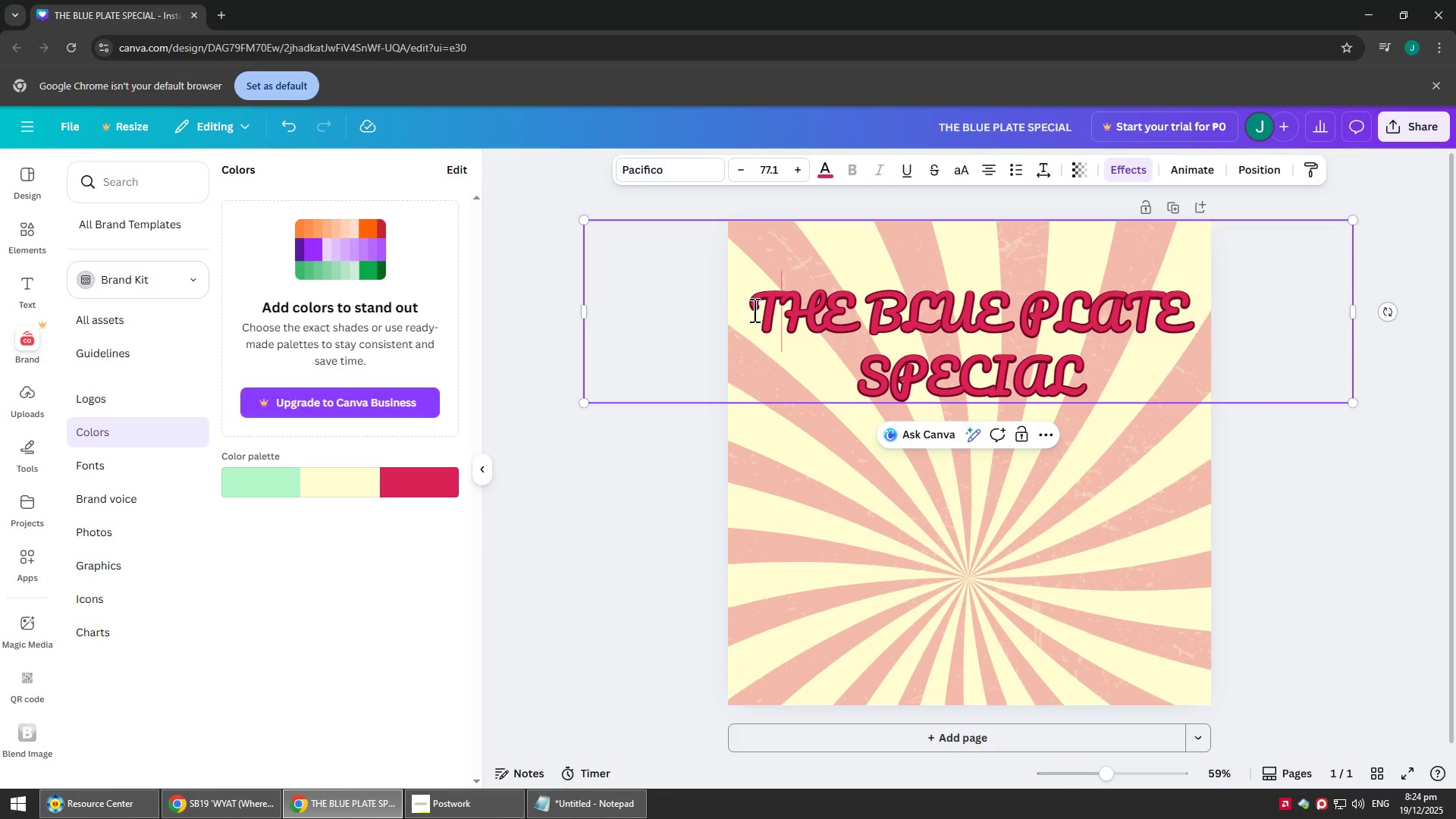 
left_click_drag(start_coordinate=[747, 311], to_coordinate=[862, 309])
 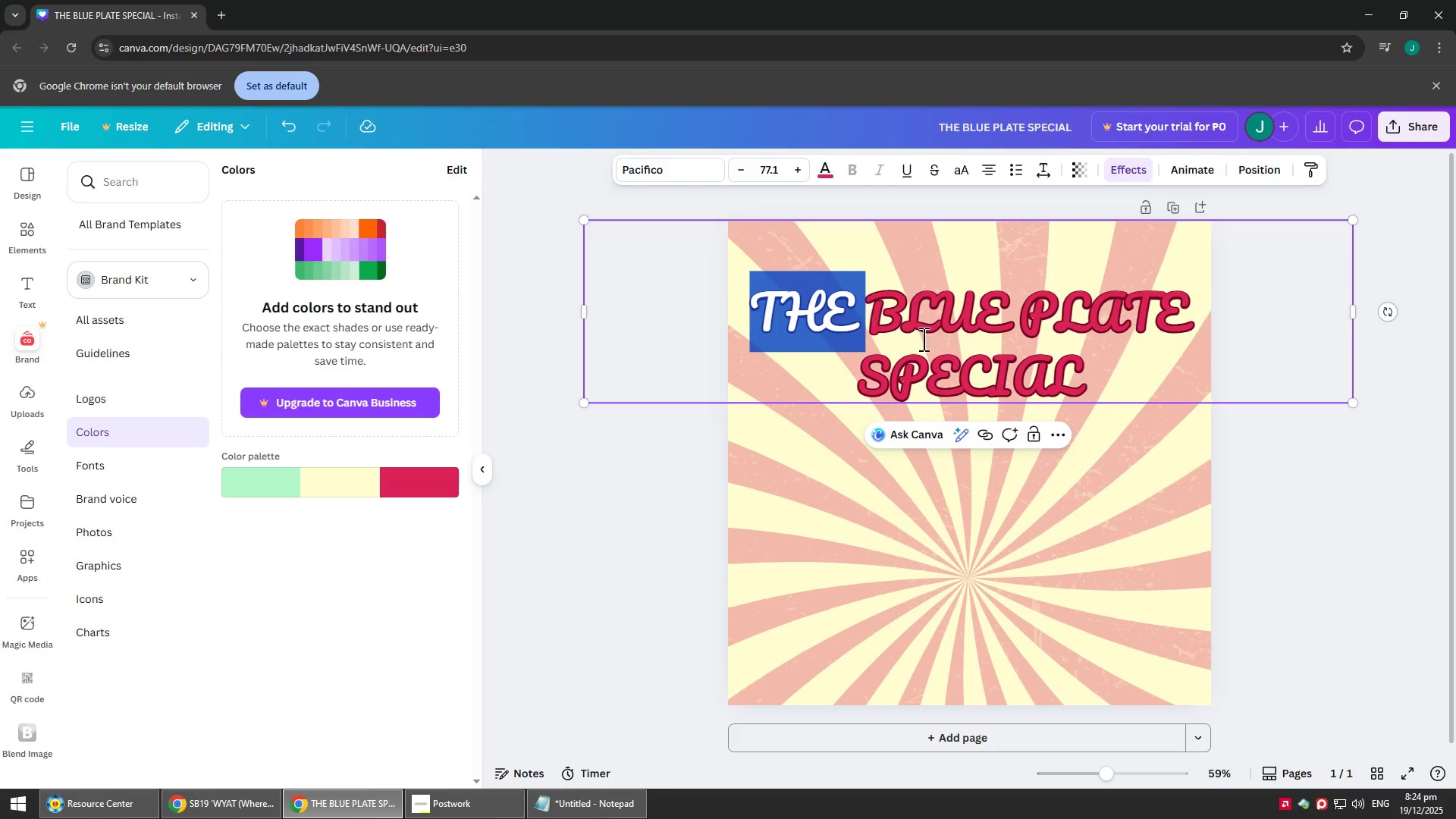 
left_click([1190, 423])
 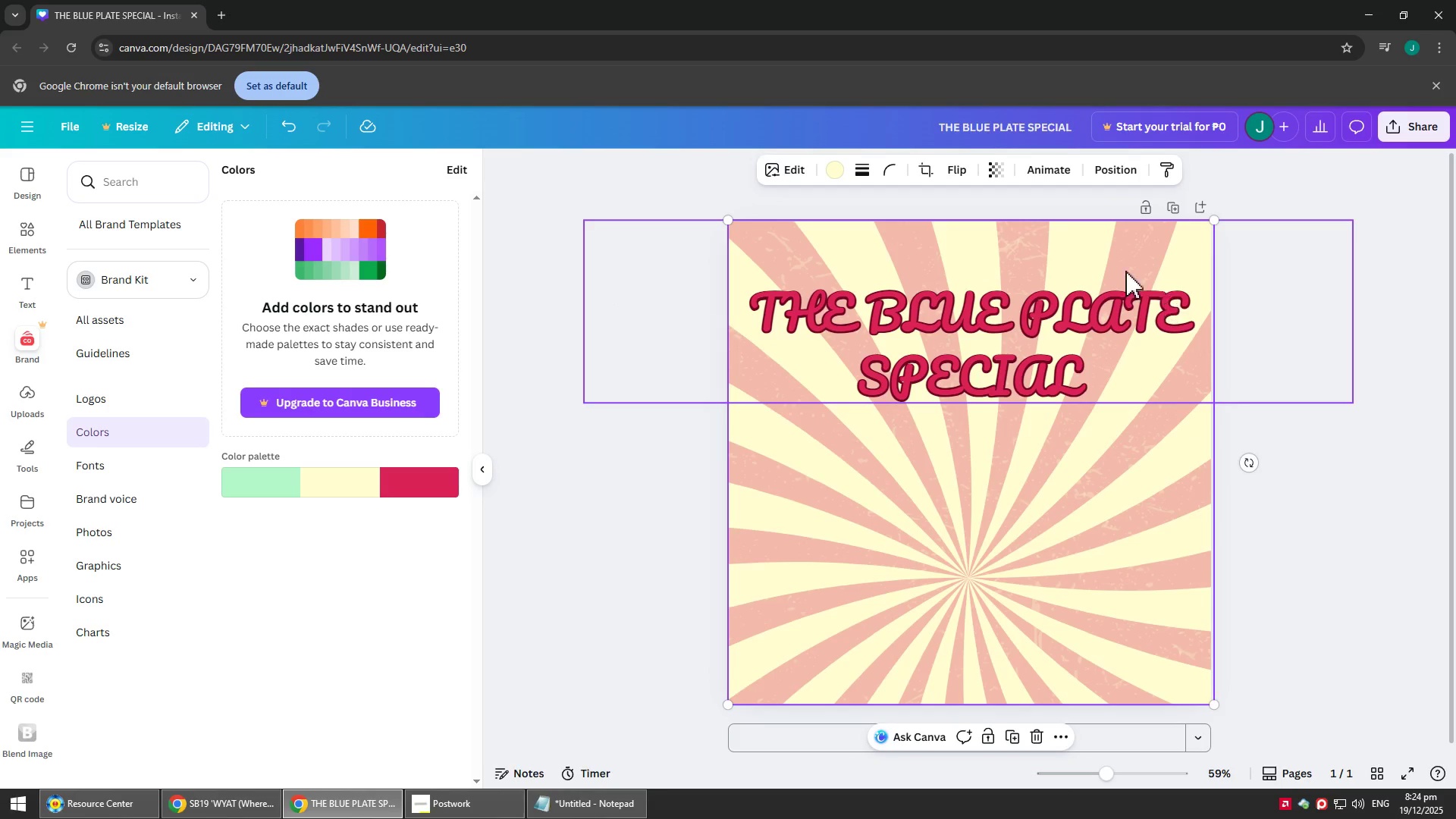 
left_click_drag(start_coordinate=[1106, 352], to_coordinate=[1083, 344])
 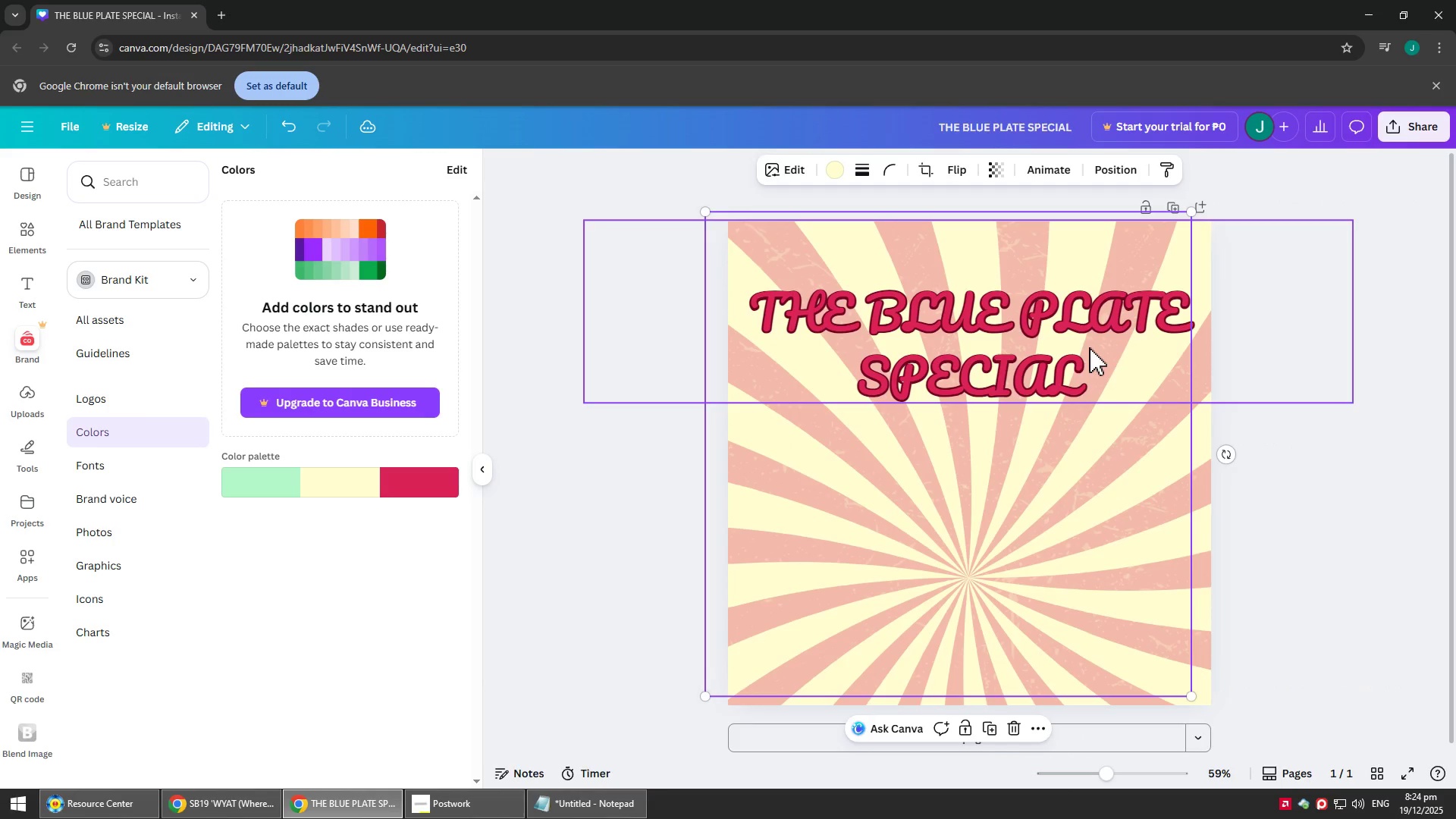 
key(Control+Z)
 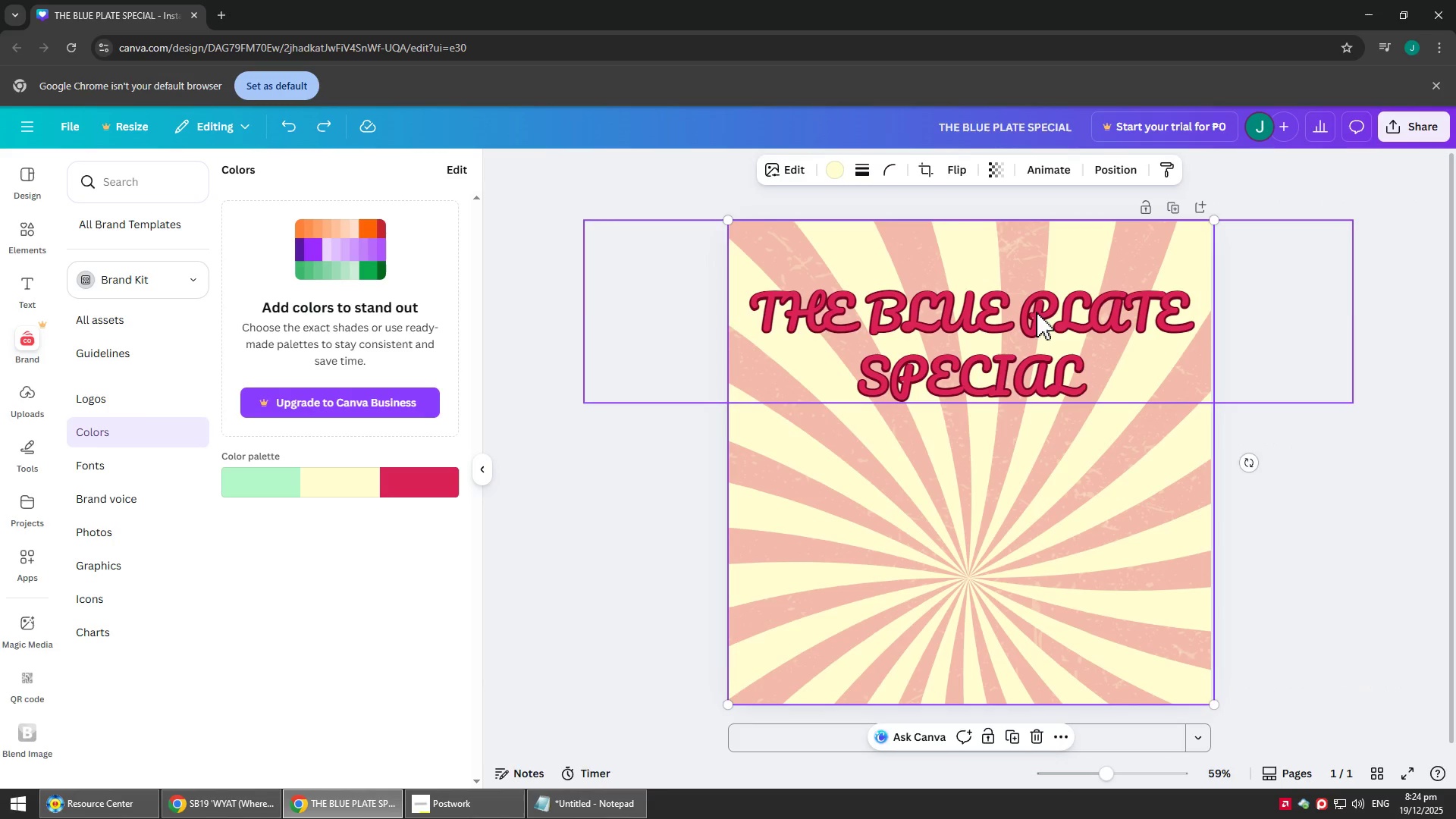 
left_click([1036, 312])
 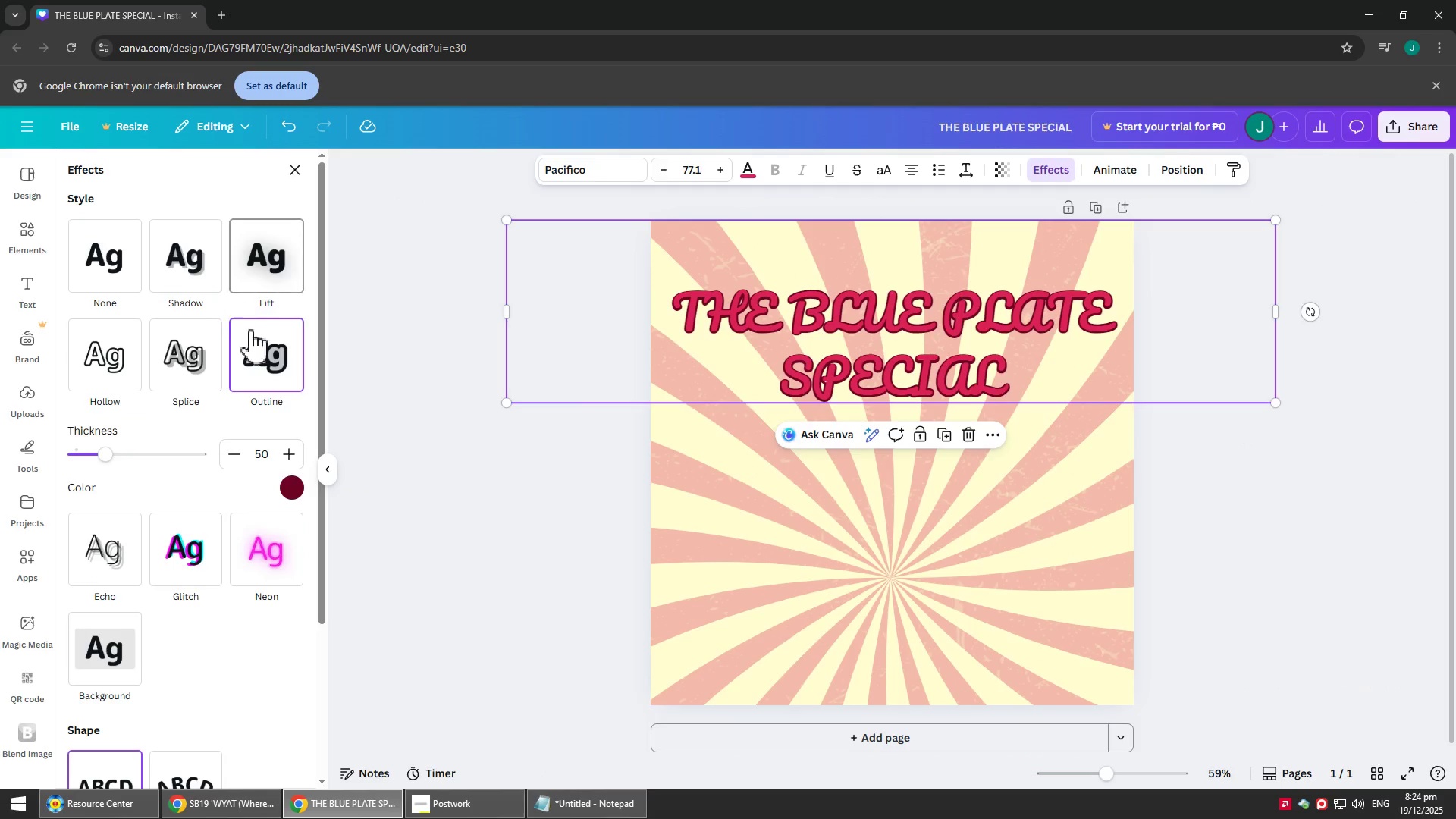 
left_click([265, 246])
 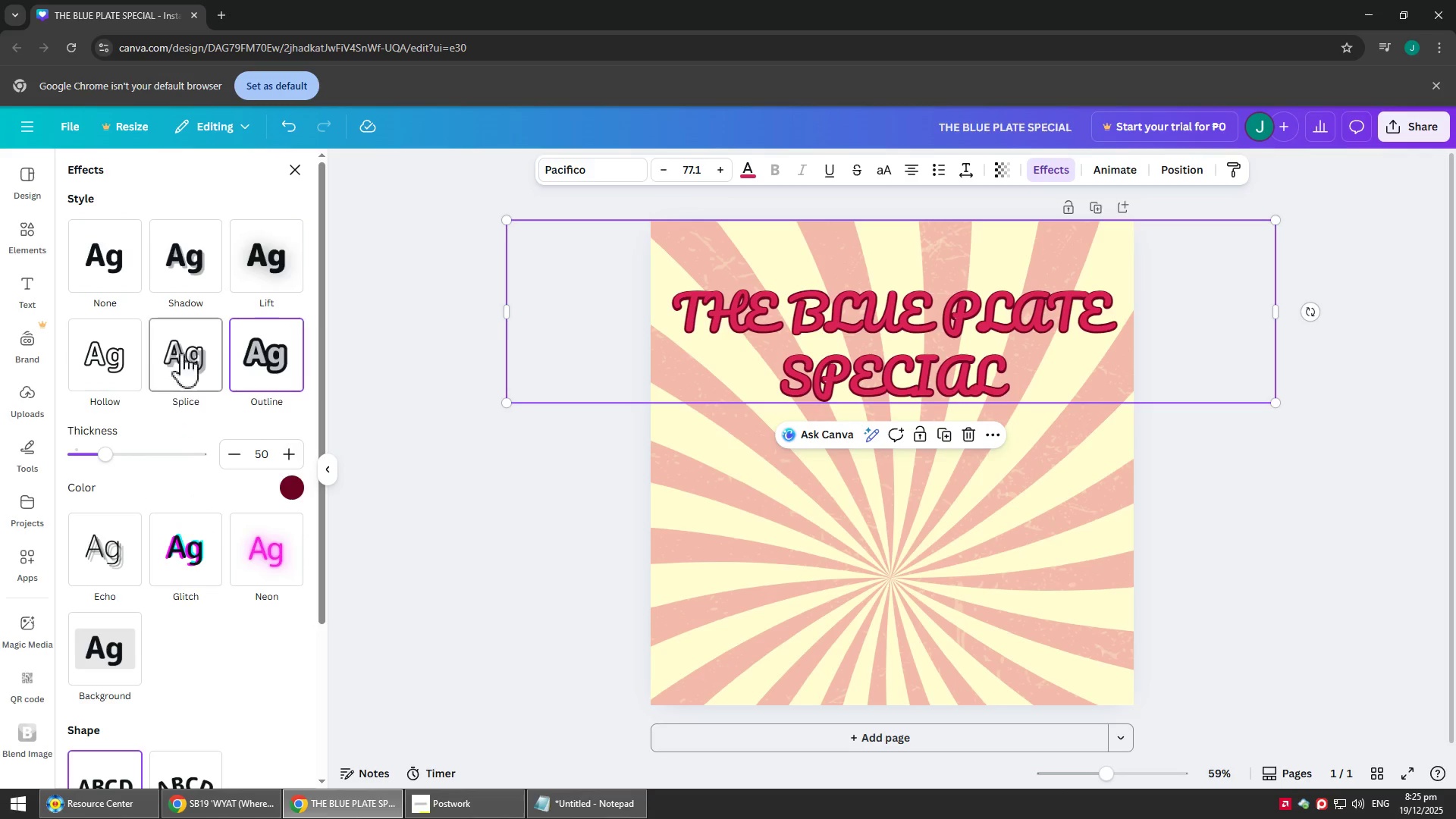 
left_click([105, 337])
 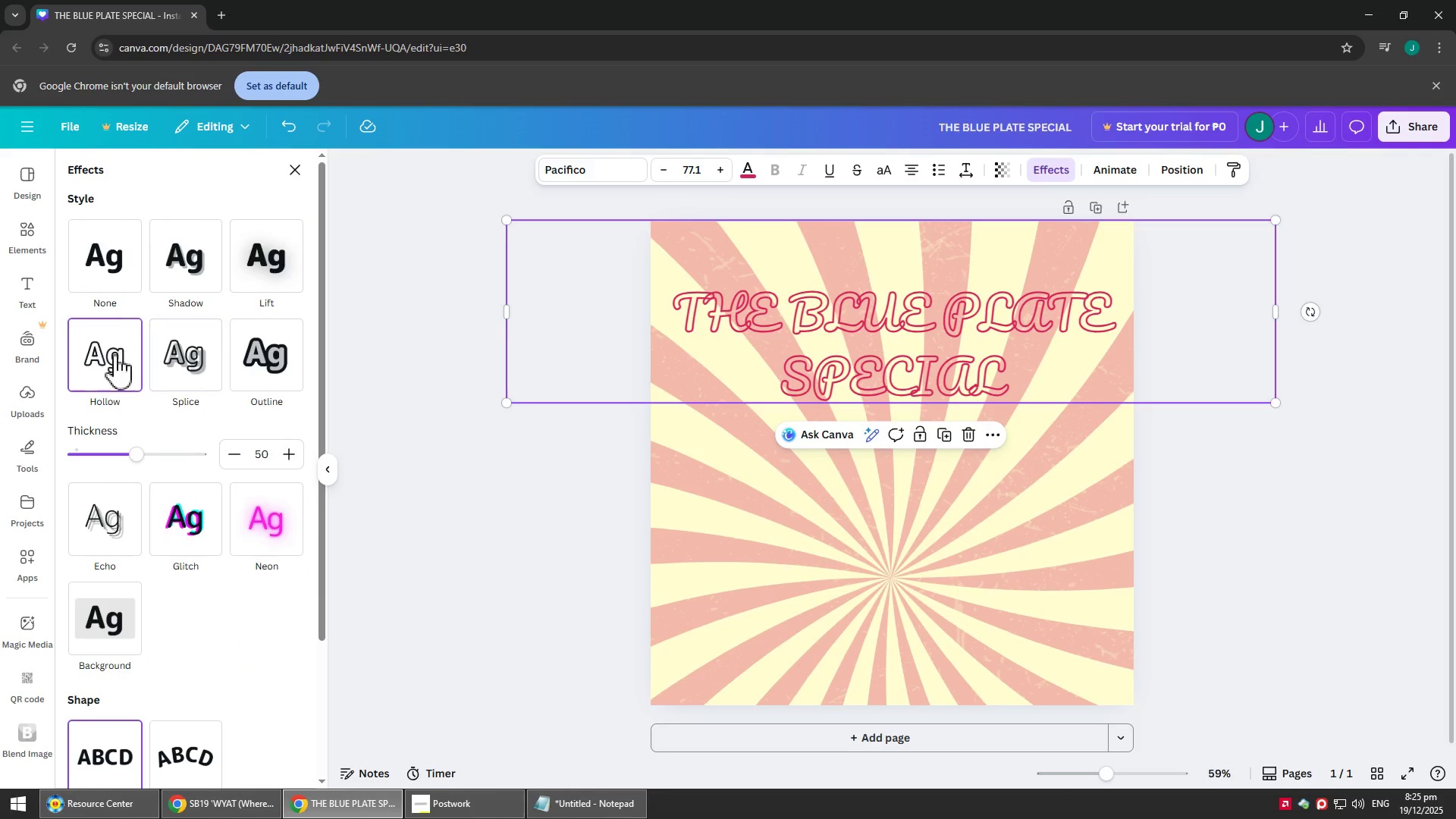 
left_click([217, 373])
 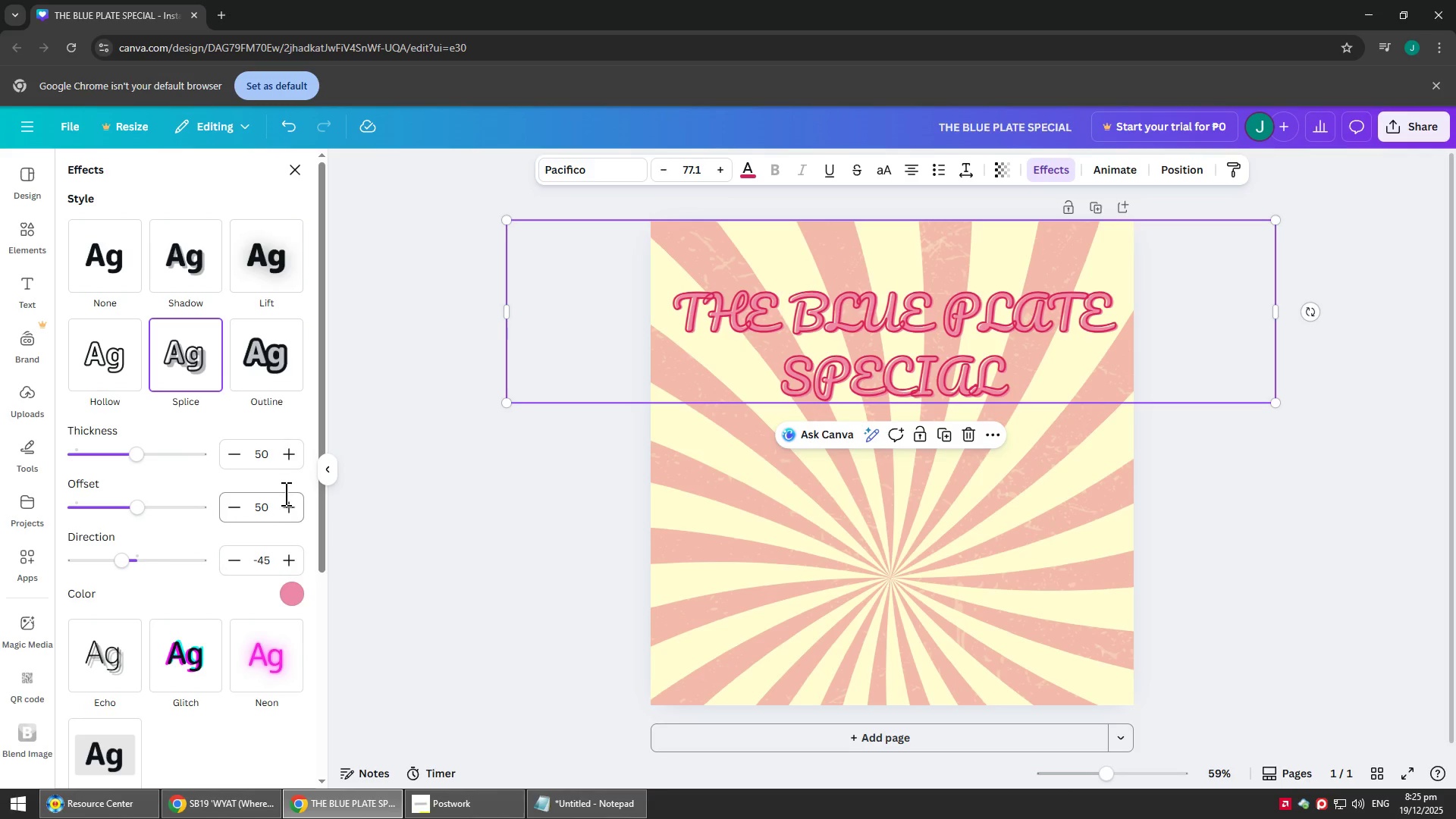 
left_click([252, 648])
 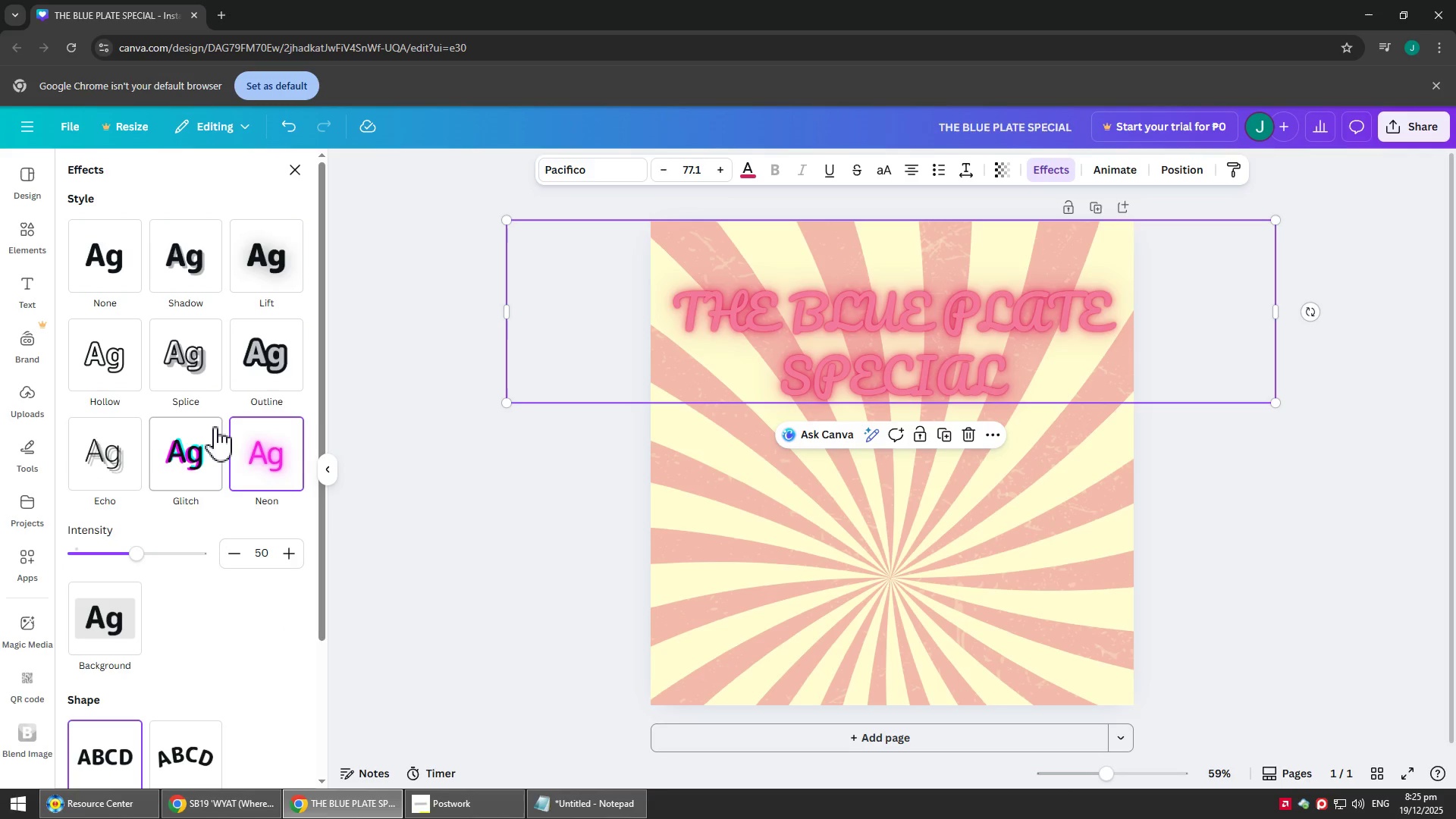 
left_click([202, 433])
 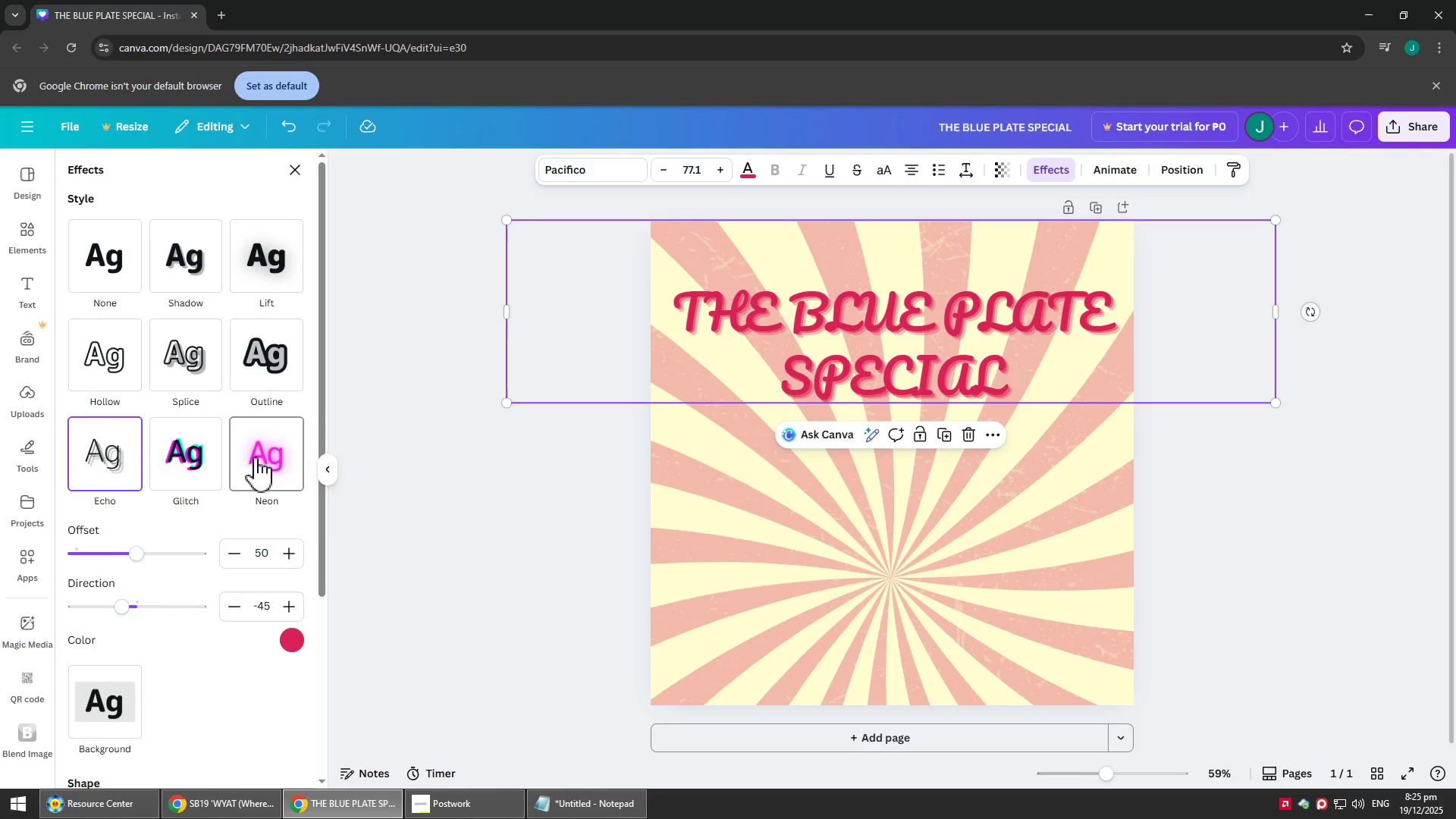 
left_click([249, 457])
 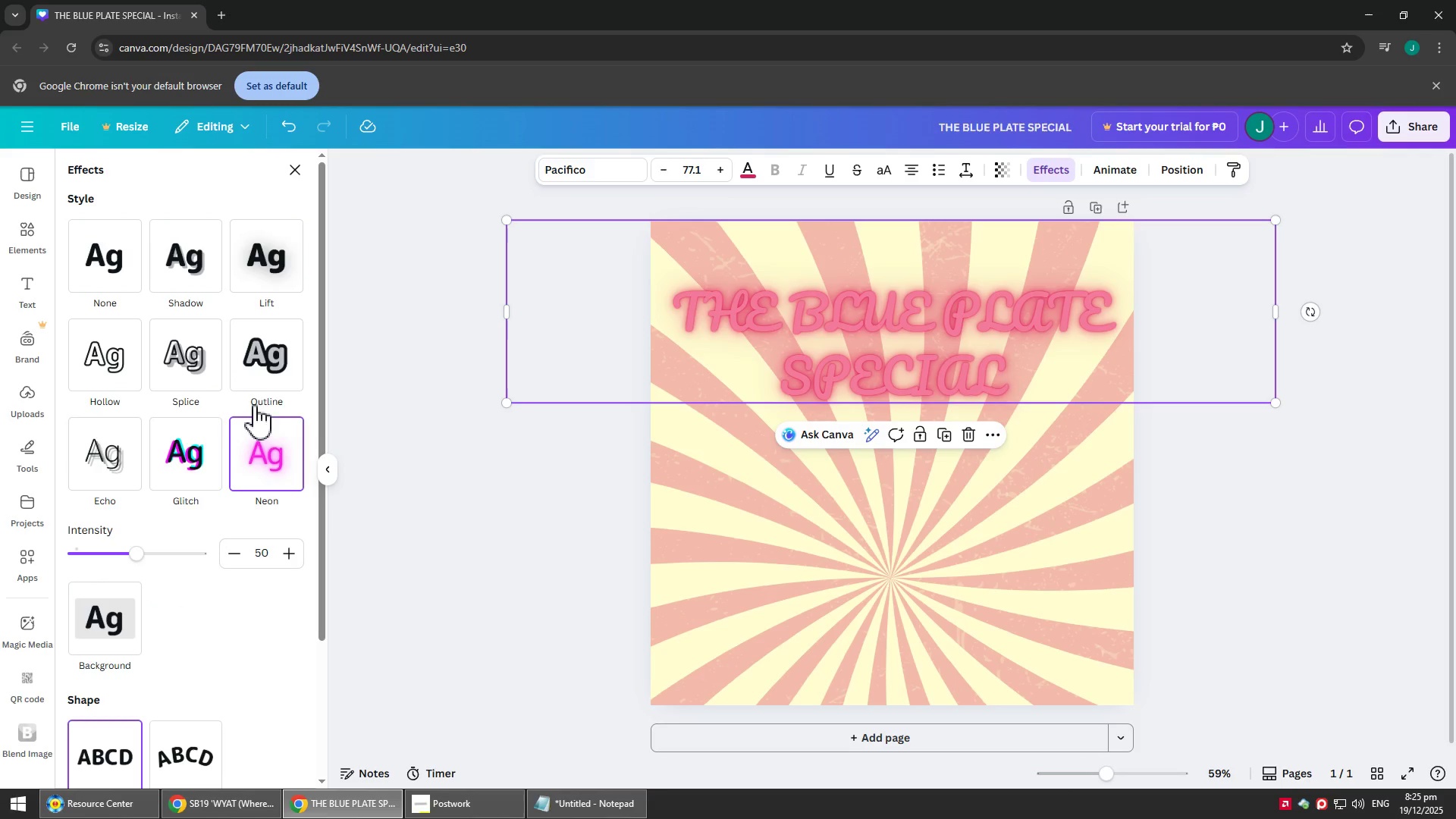 
double_click([256, 380])
 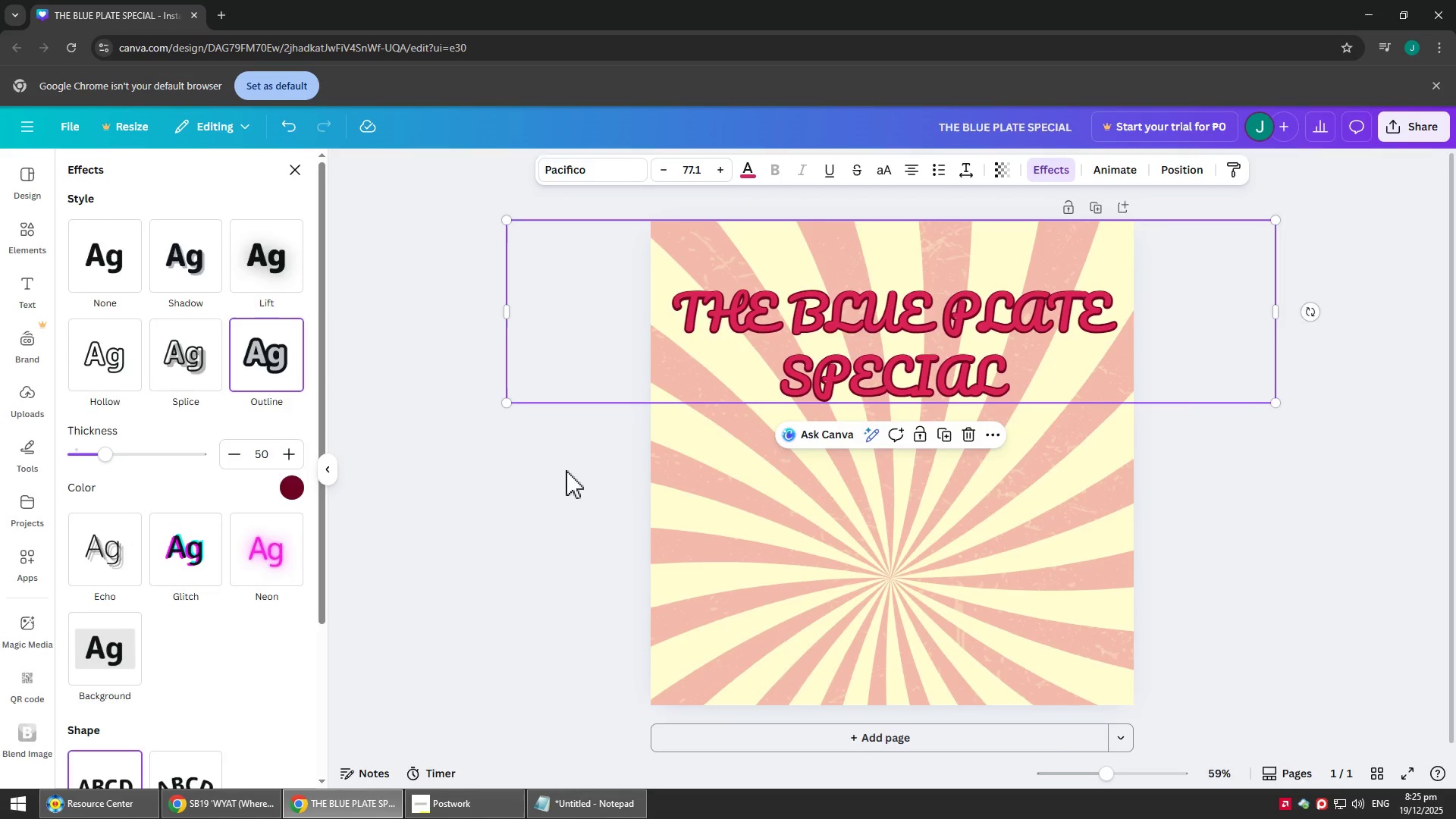 
double_click([554, 479])
 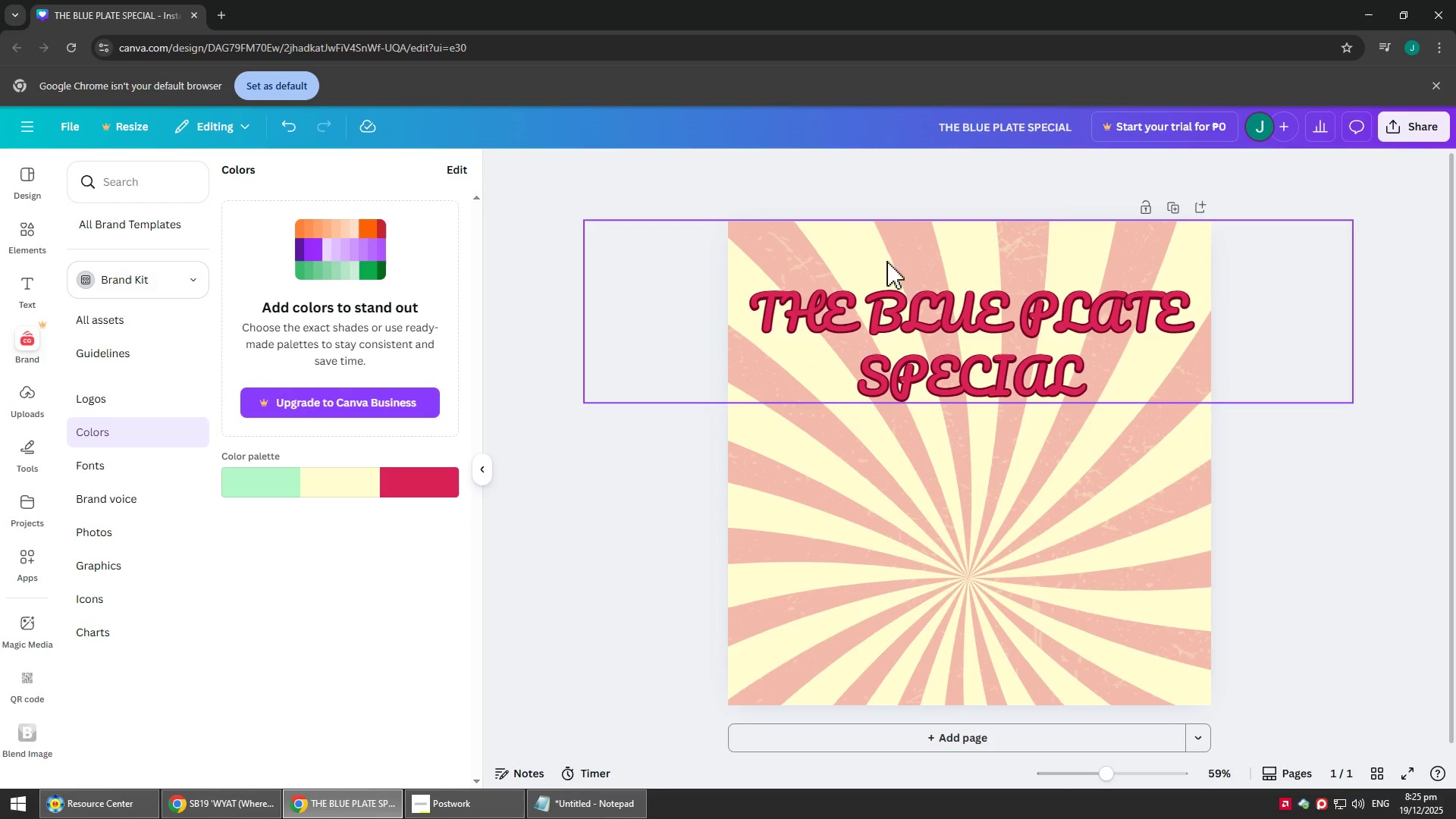 
left_click([907, 295])
 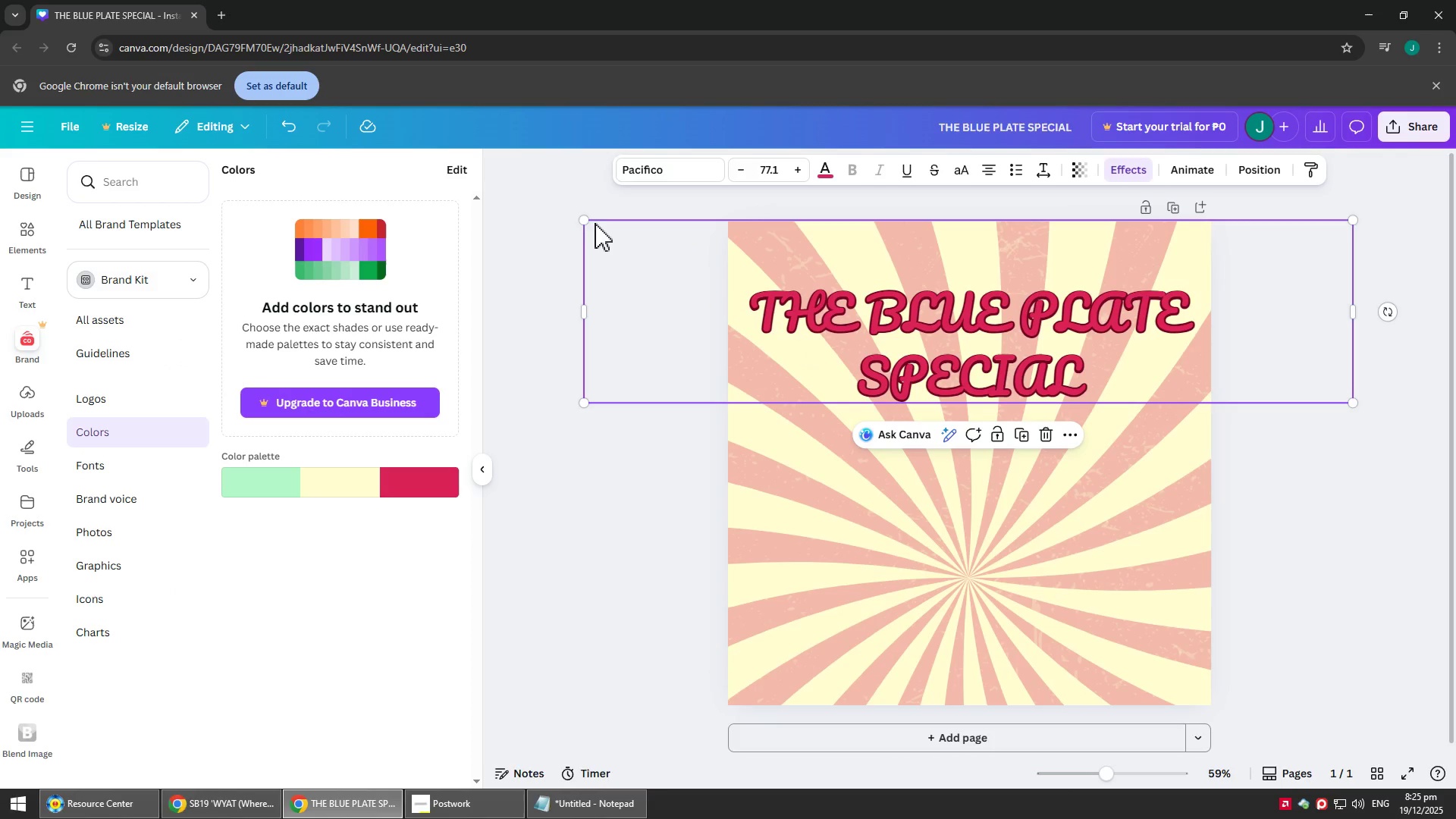 
left_click_drag(start_coordinate=[582, 218], to_coordinate=[678, 242])
 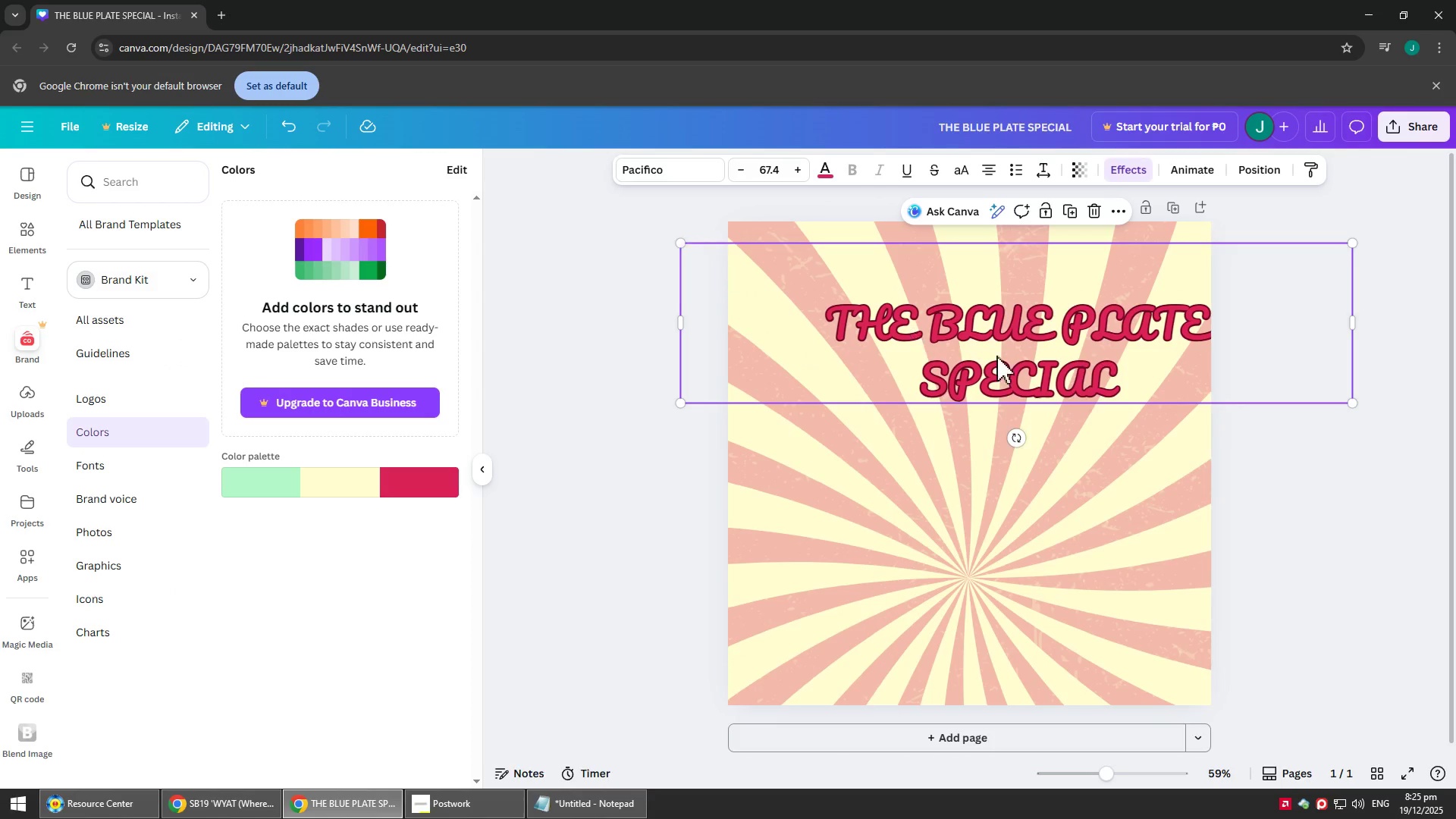 
left_click_drag(start_coordinate=[993, 356], to_coordinate=[942, 326])
 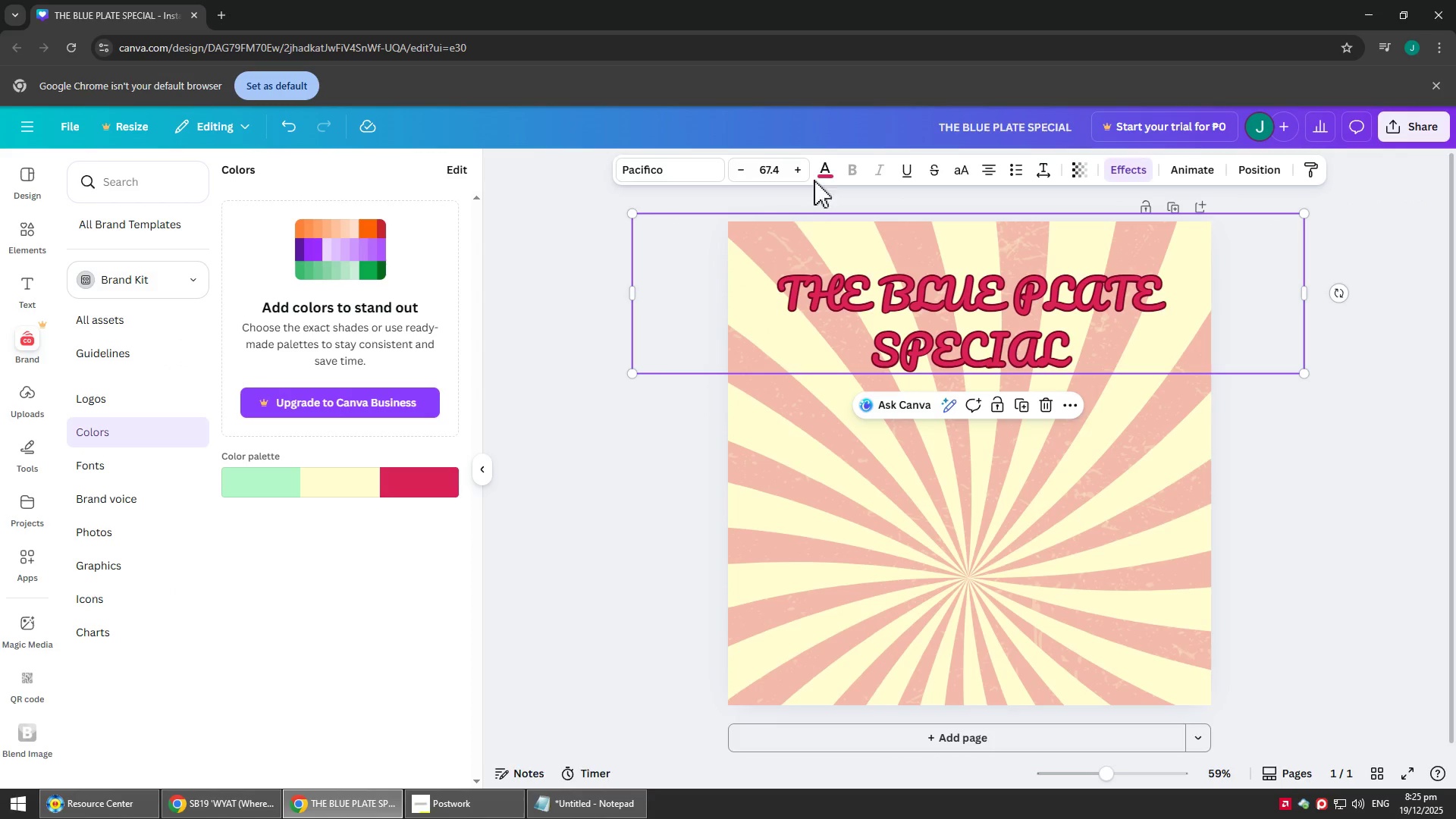 
left_click([825, 158])
 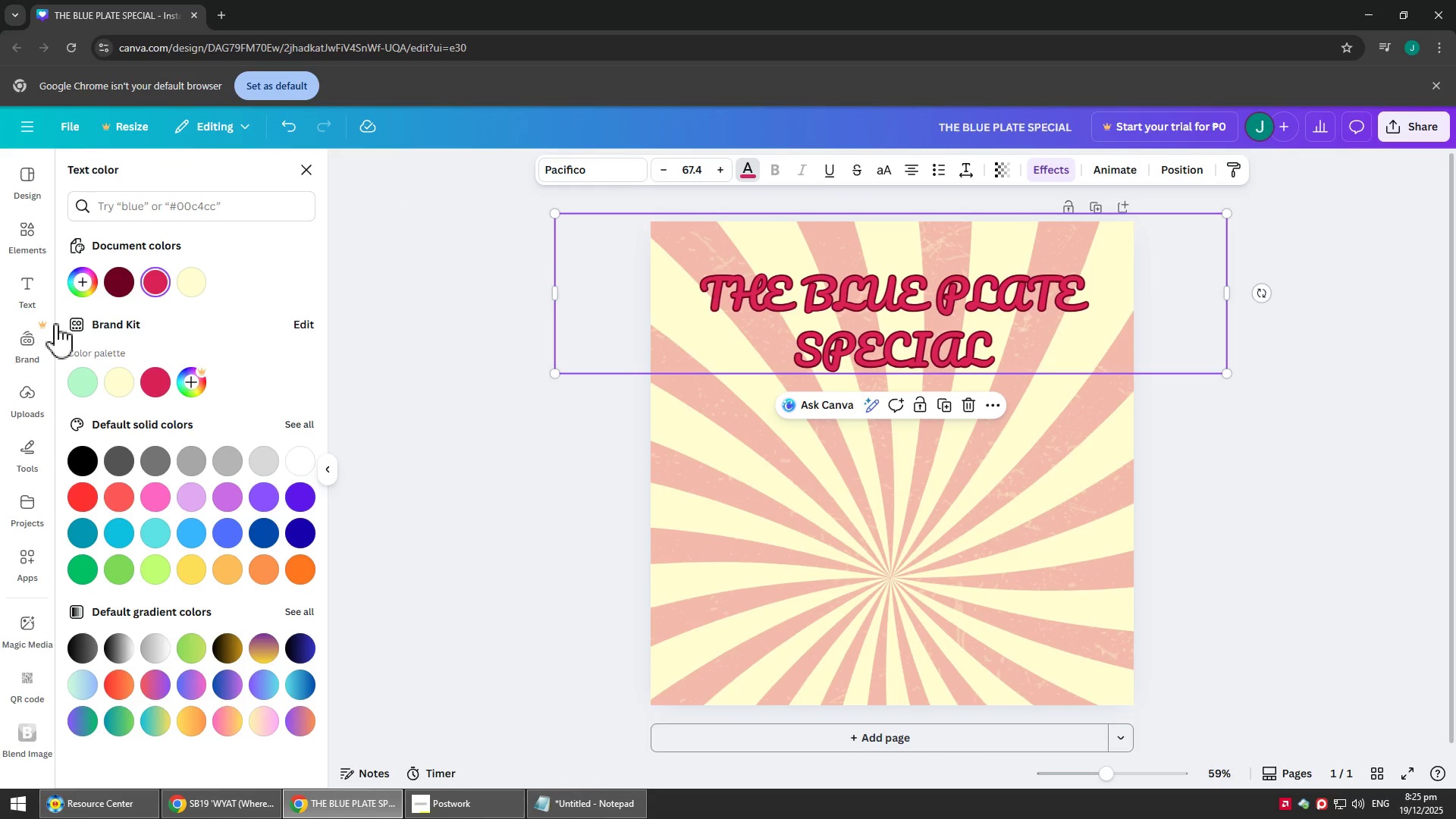 
left_click([121, 284])
 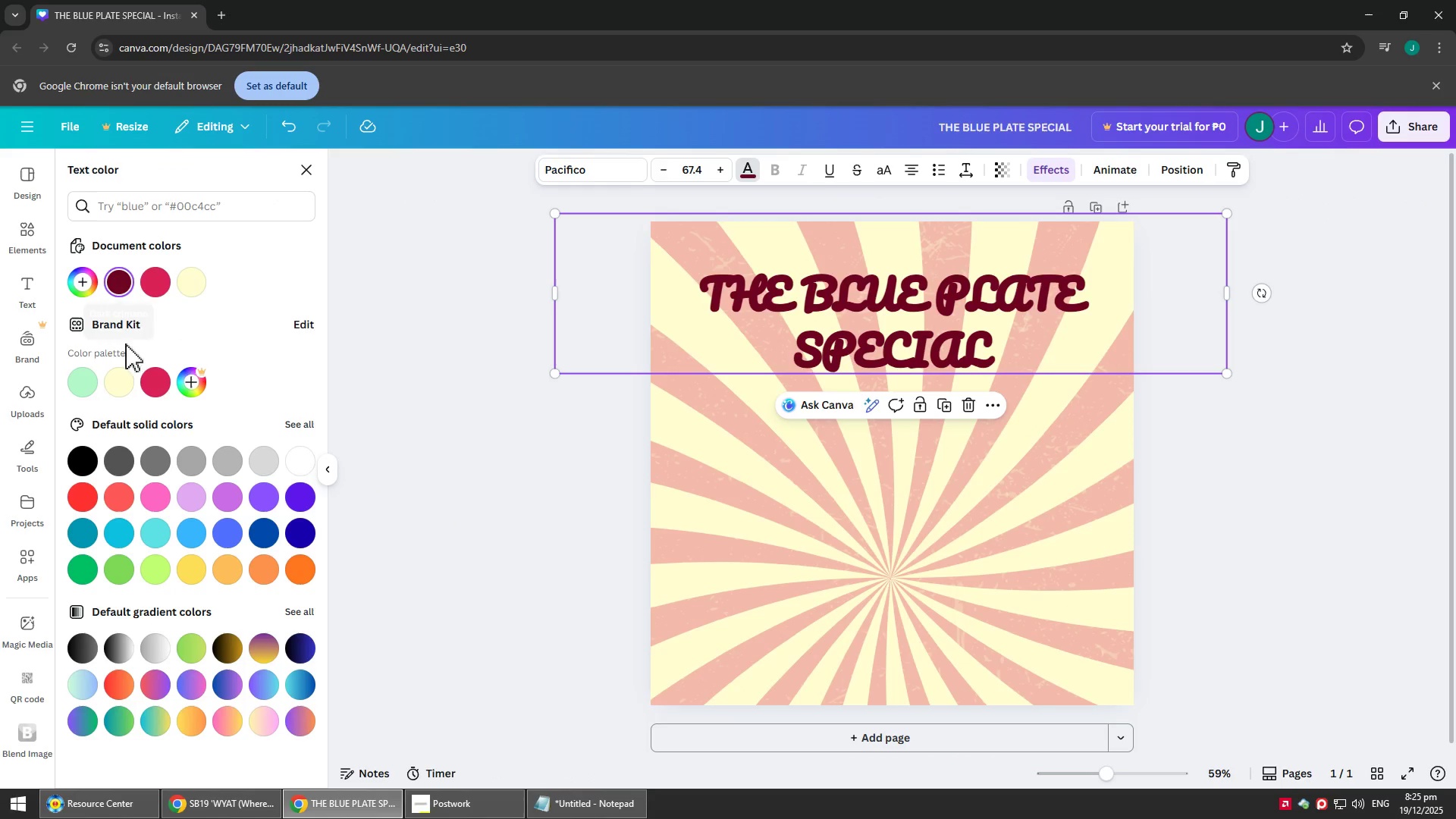 
left_click([115, 378])
 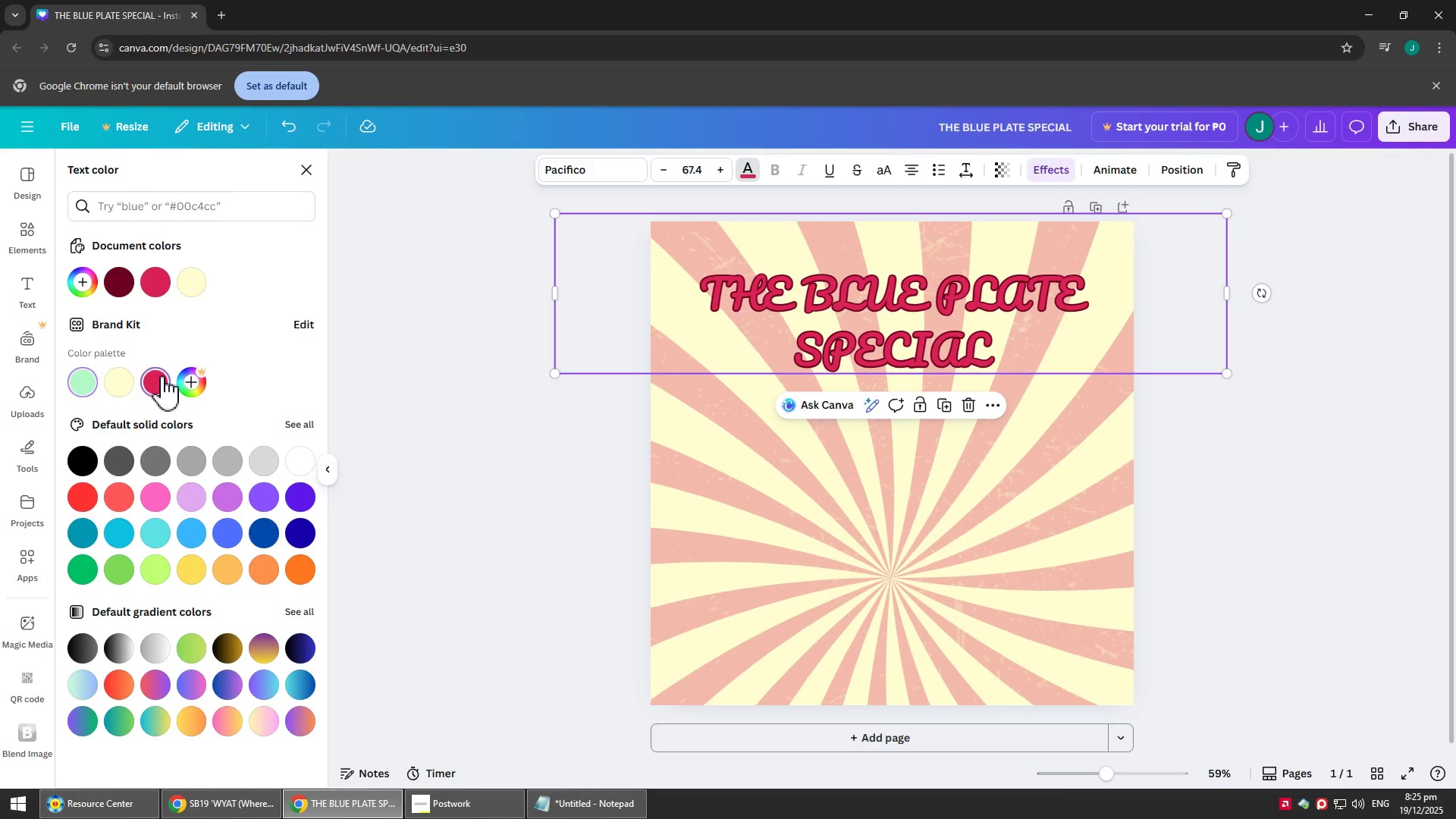 
wait(5.36)
 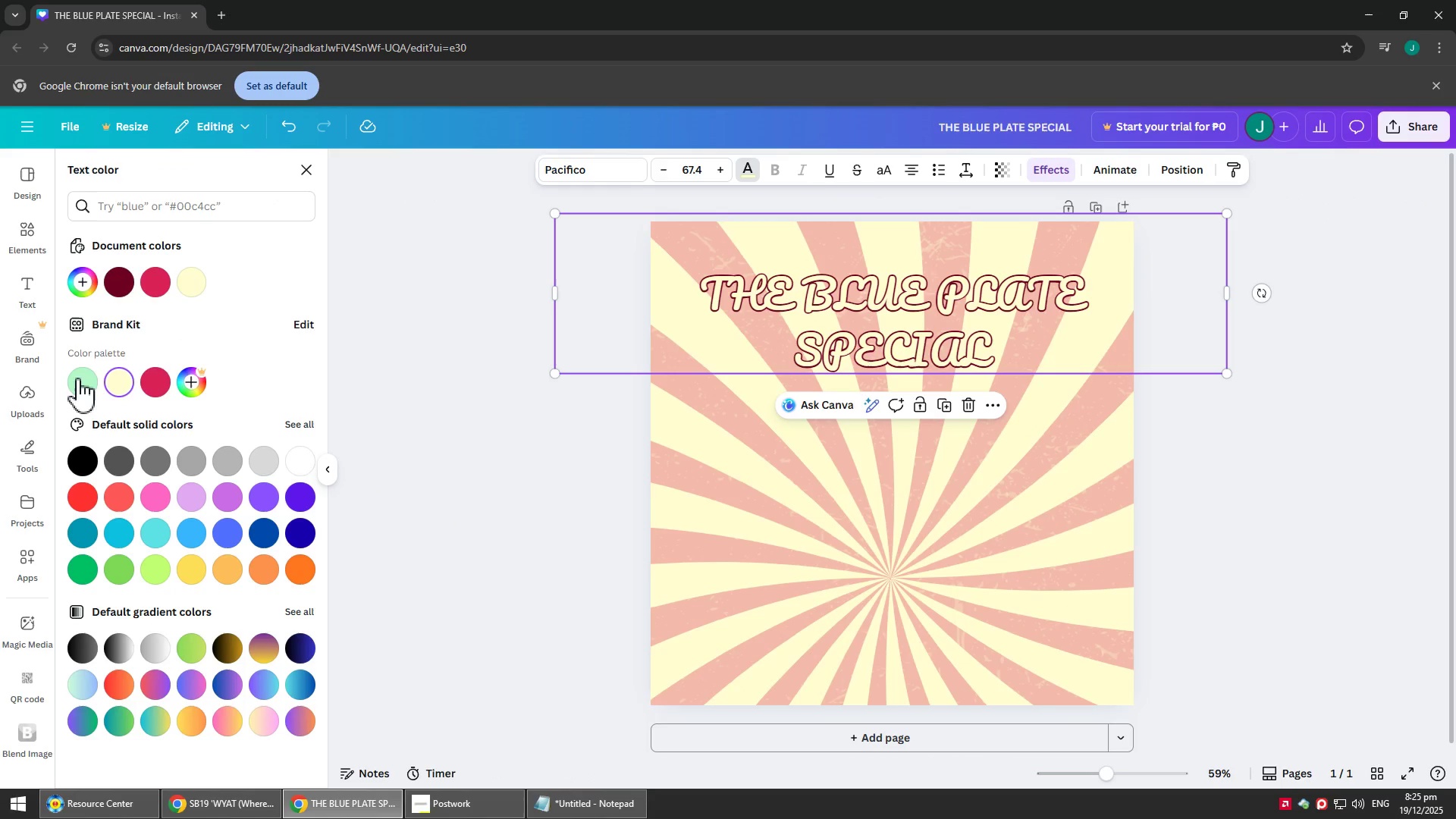 
double_click([472, 466])
 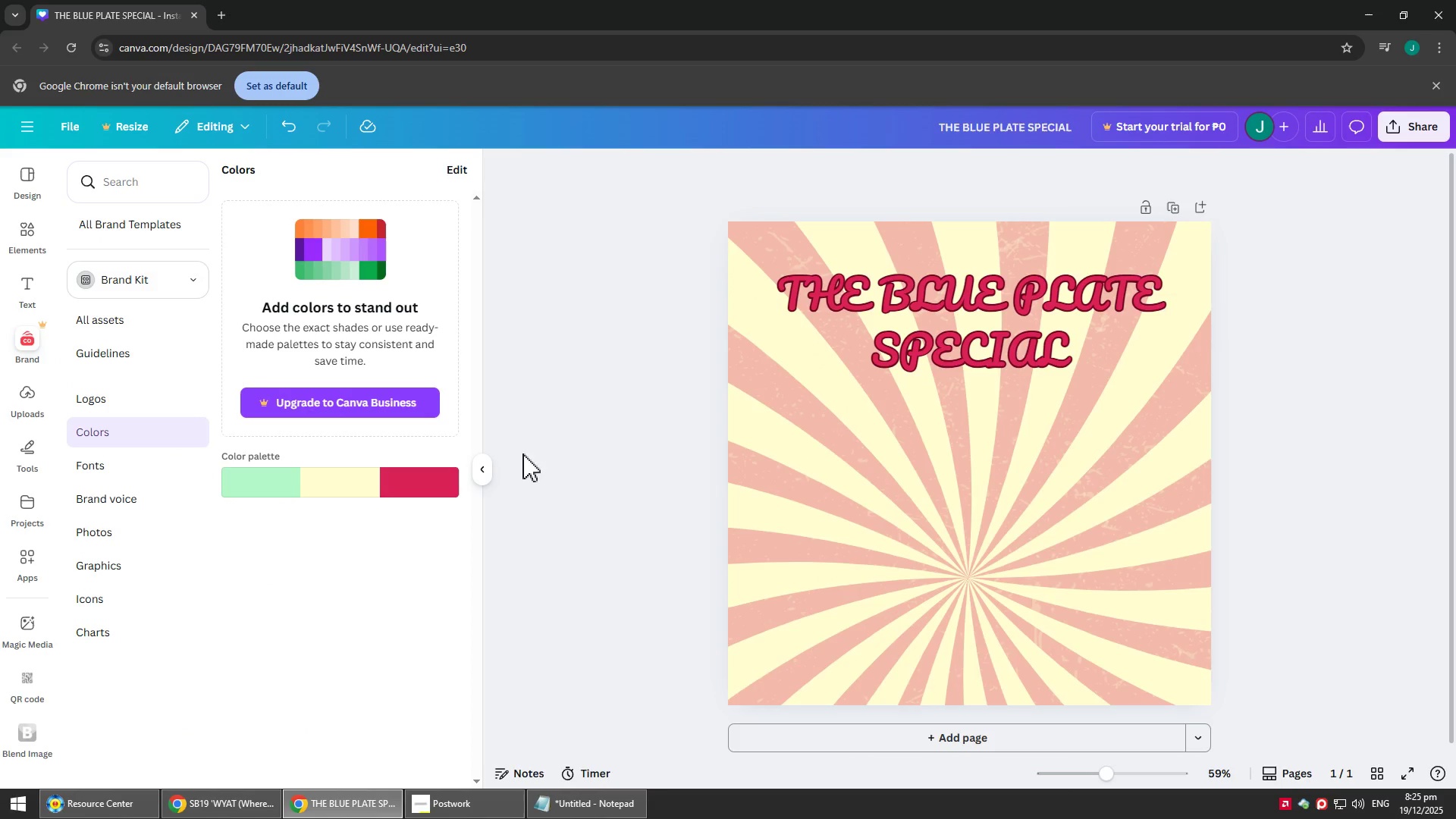 
double_click([538, 447])
 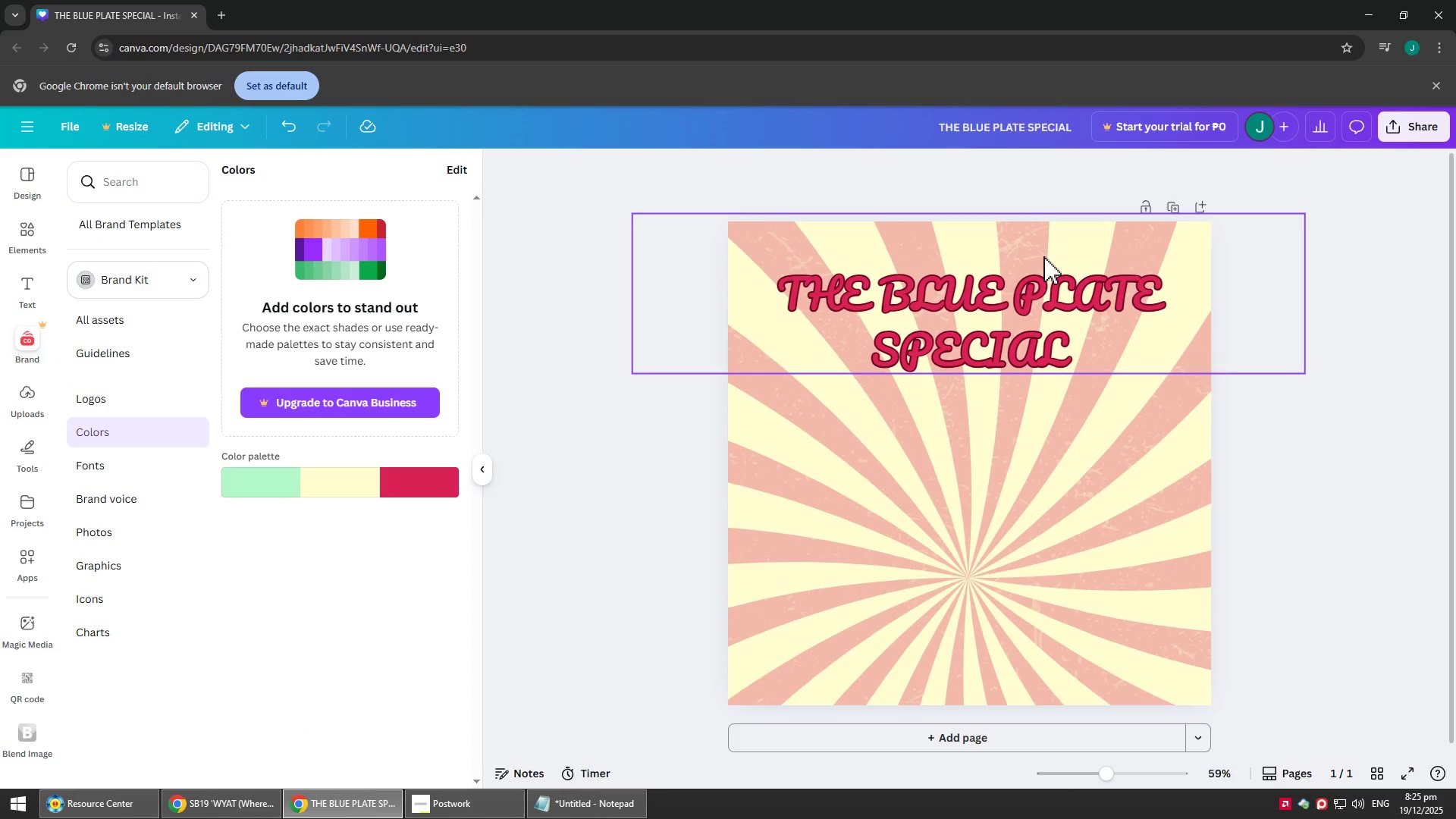 
left_click_drag(start_coordinate=[1078, 309], to_coordinate=[1081, 301])
 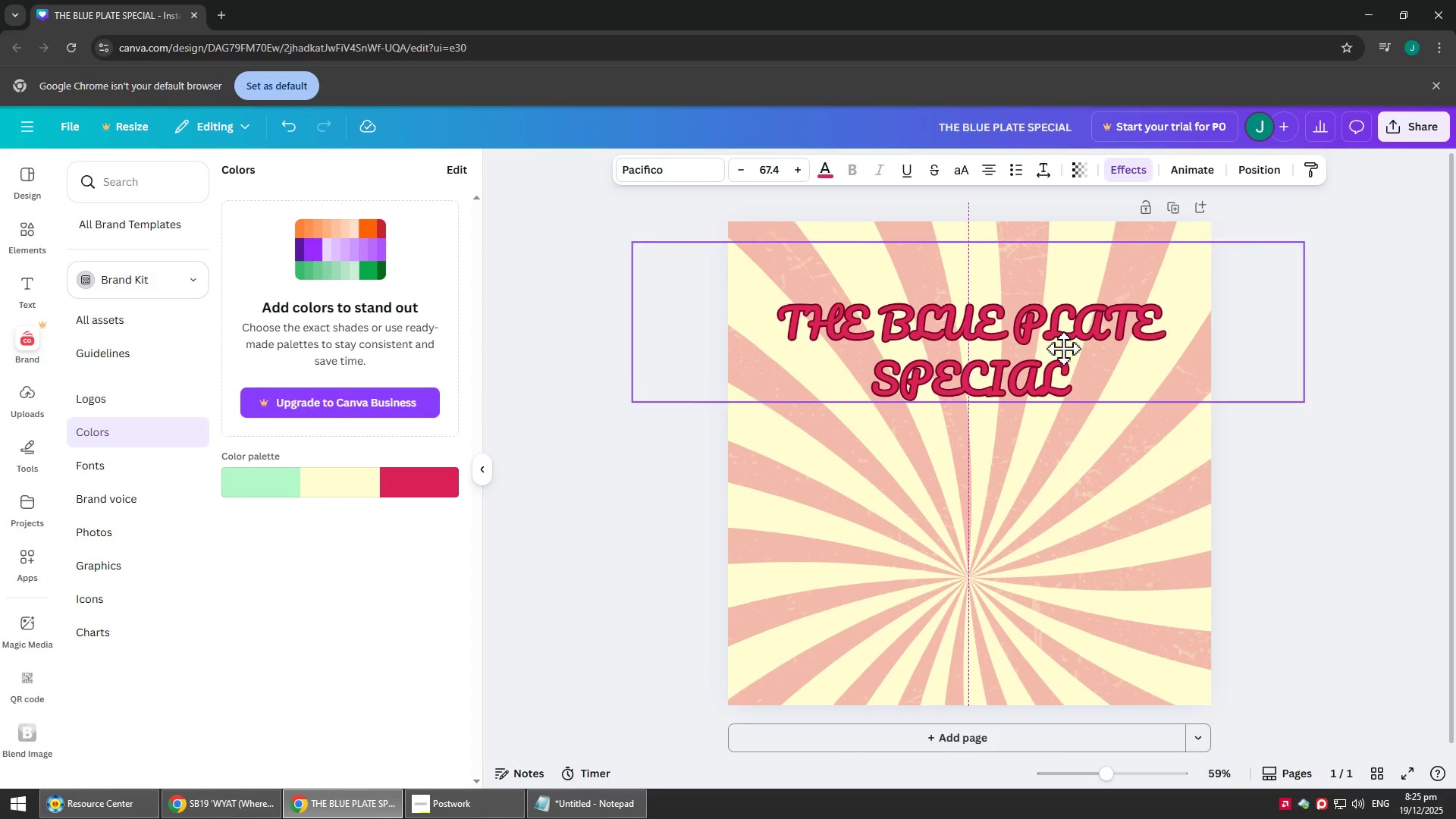 
mouse_move([1088, 324])
 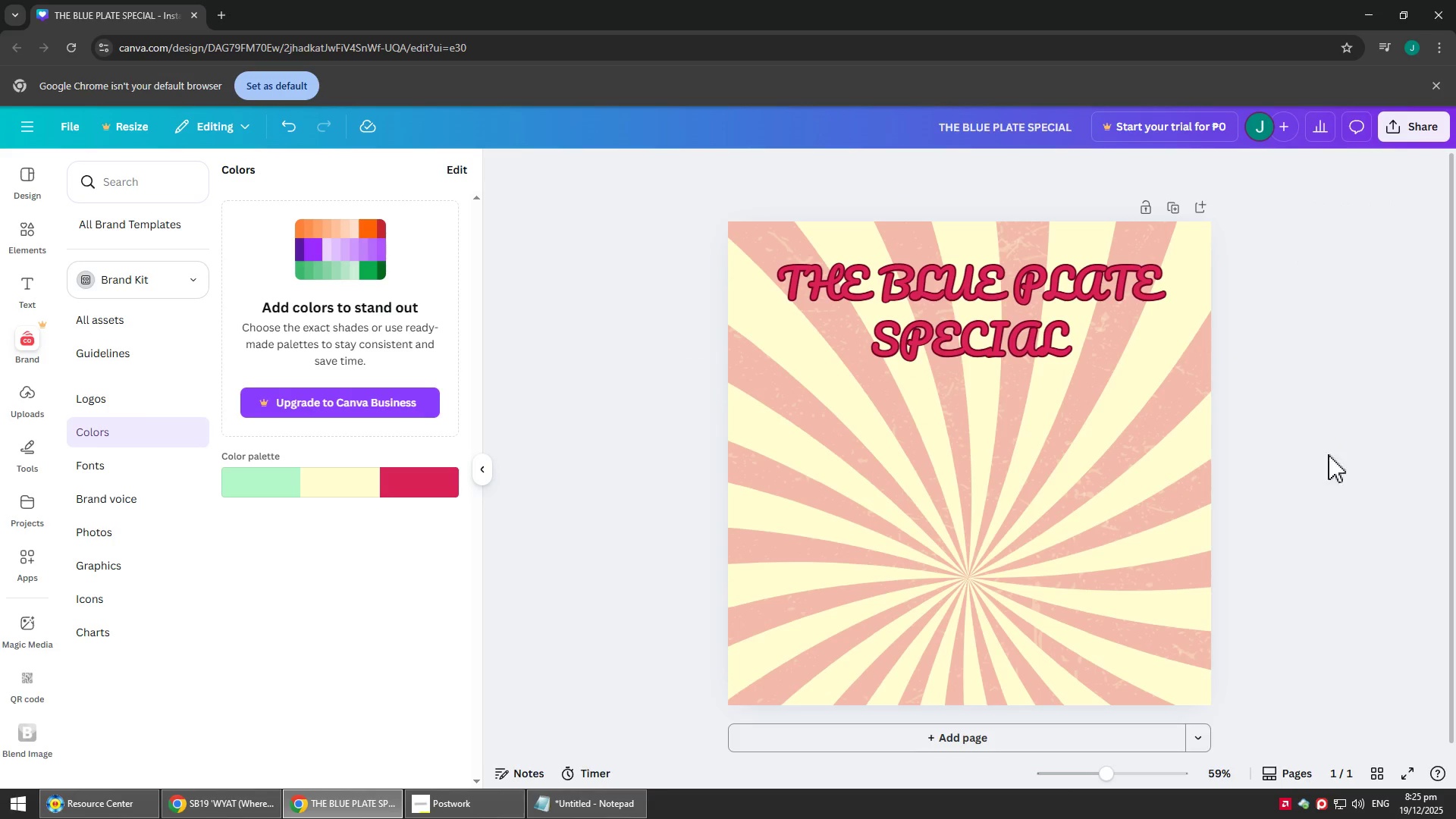 
key(Alt+Tab)